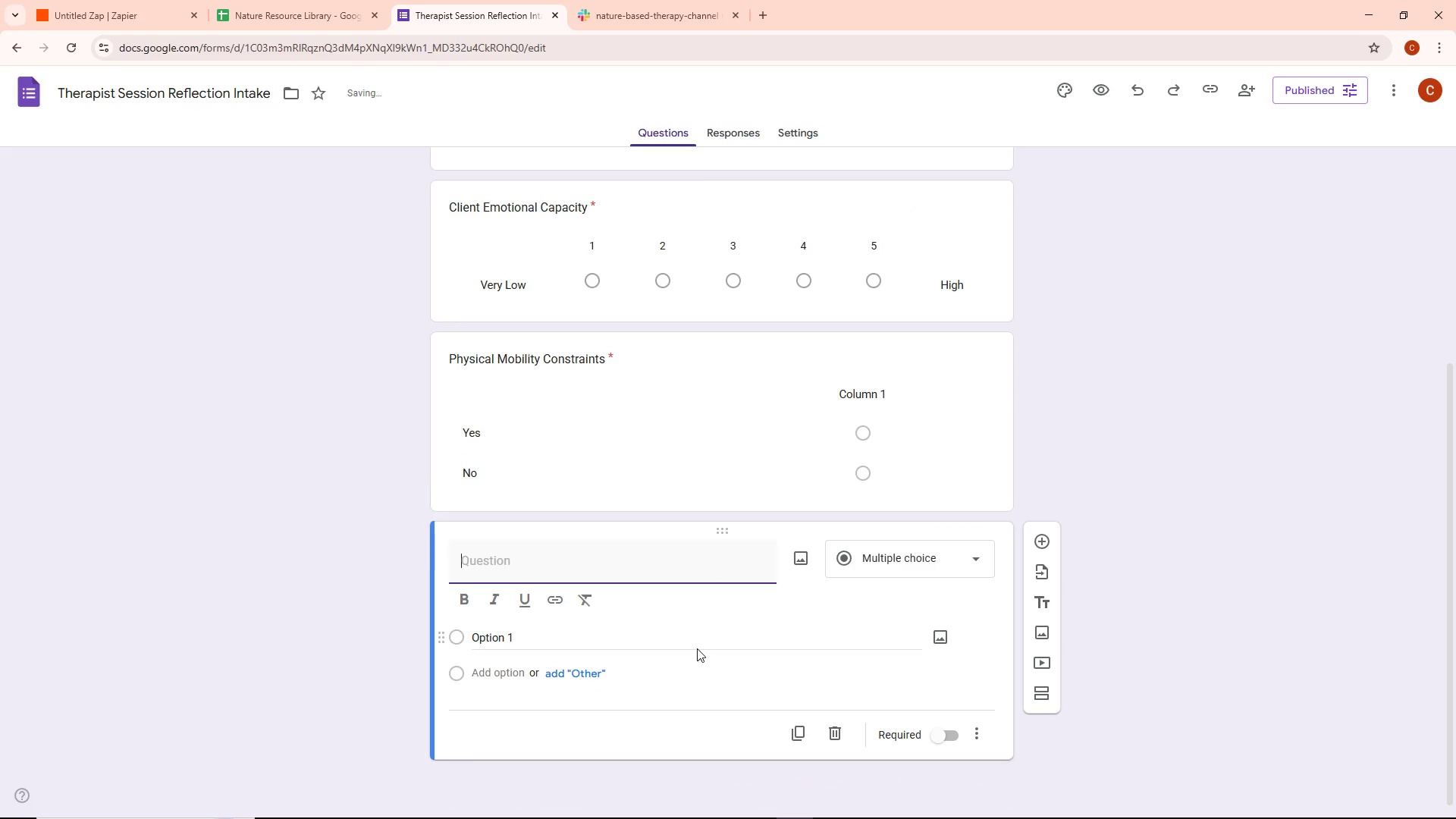 
type(Additional Thery)
key(Backspace)
type(apist Nort)
key(Backspace)
type(tes)
key(Backspace)
key(Backspace)
key(Backspace)
key(Backspace)
type(tes)
 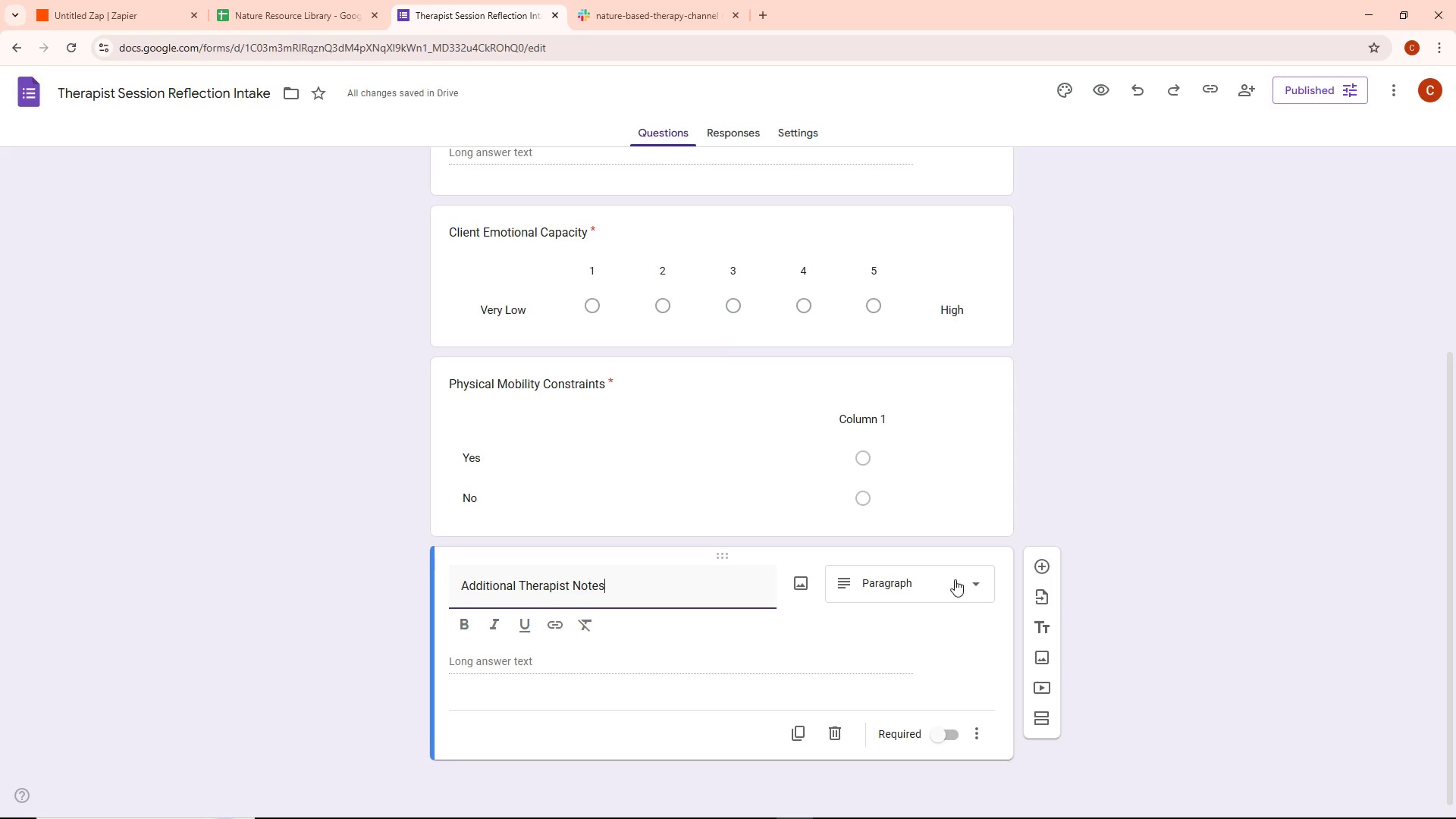 
wait(6.12)
 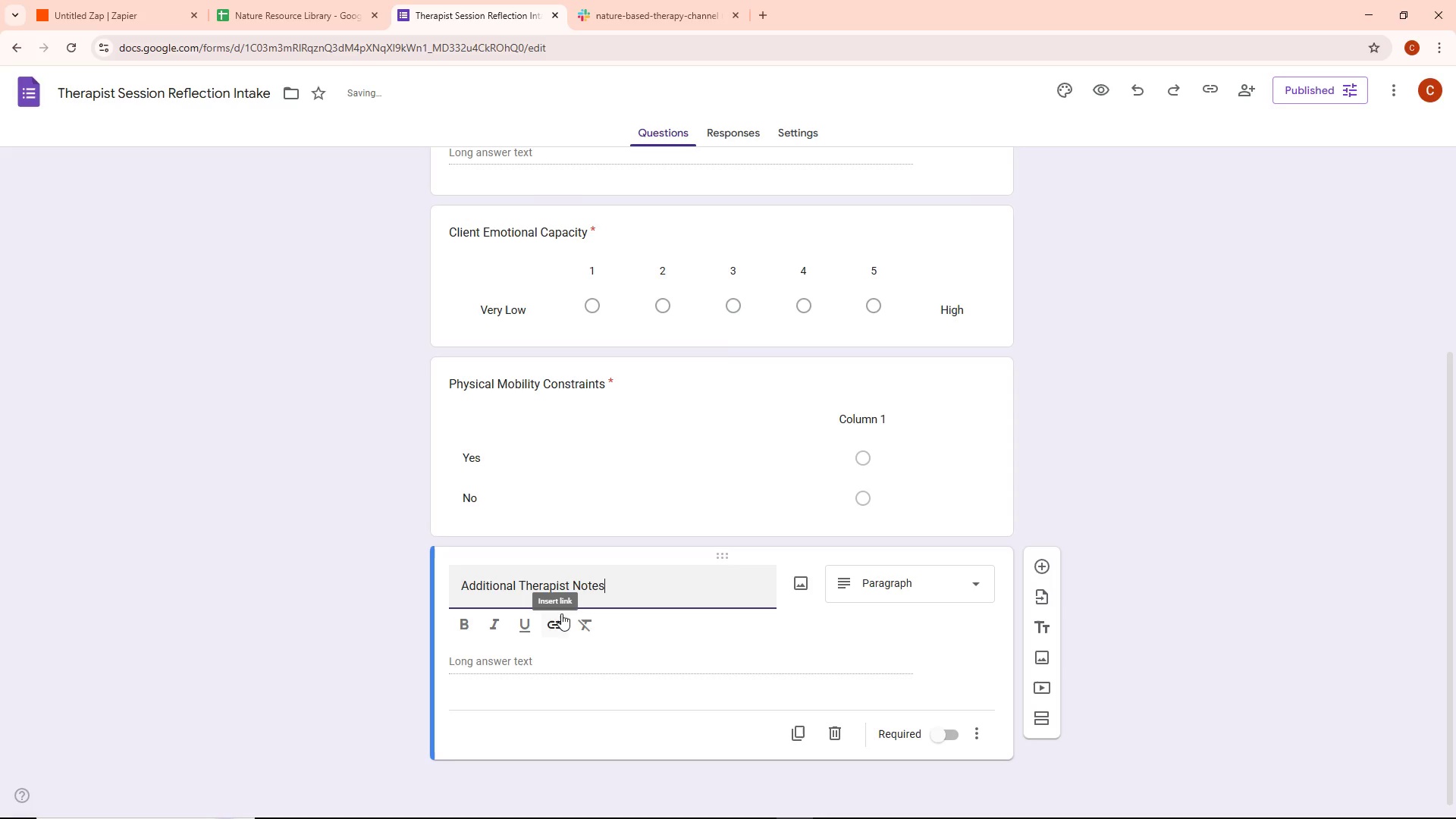 
left_click([1119, 500])
 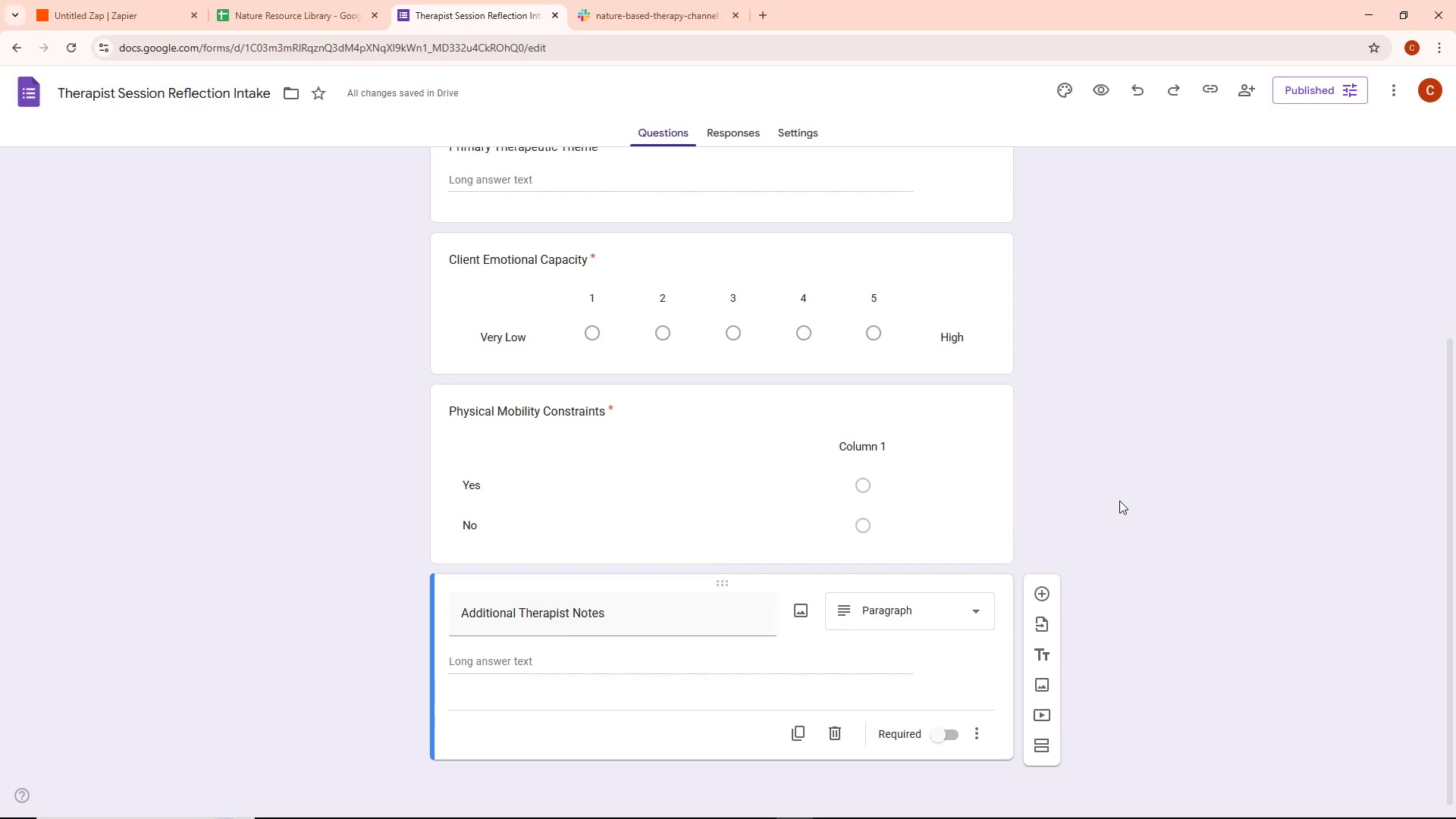 
scroll: coordinate [1119, 488], scroll_direction: up, amount: 2.0
 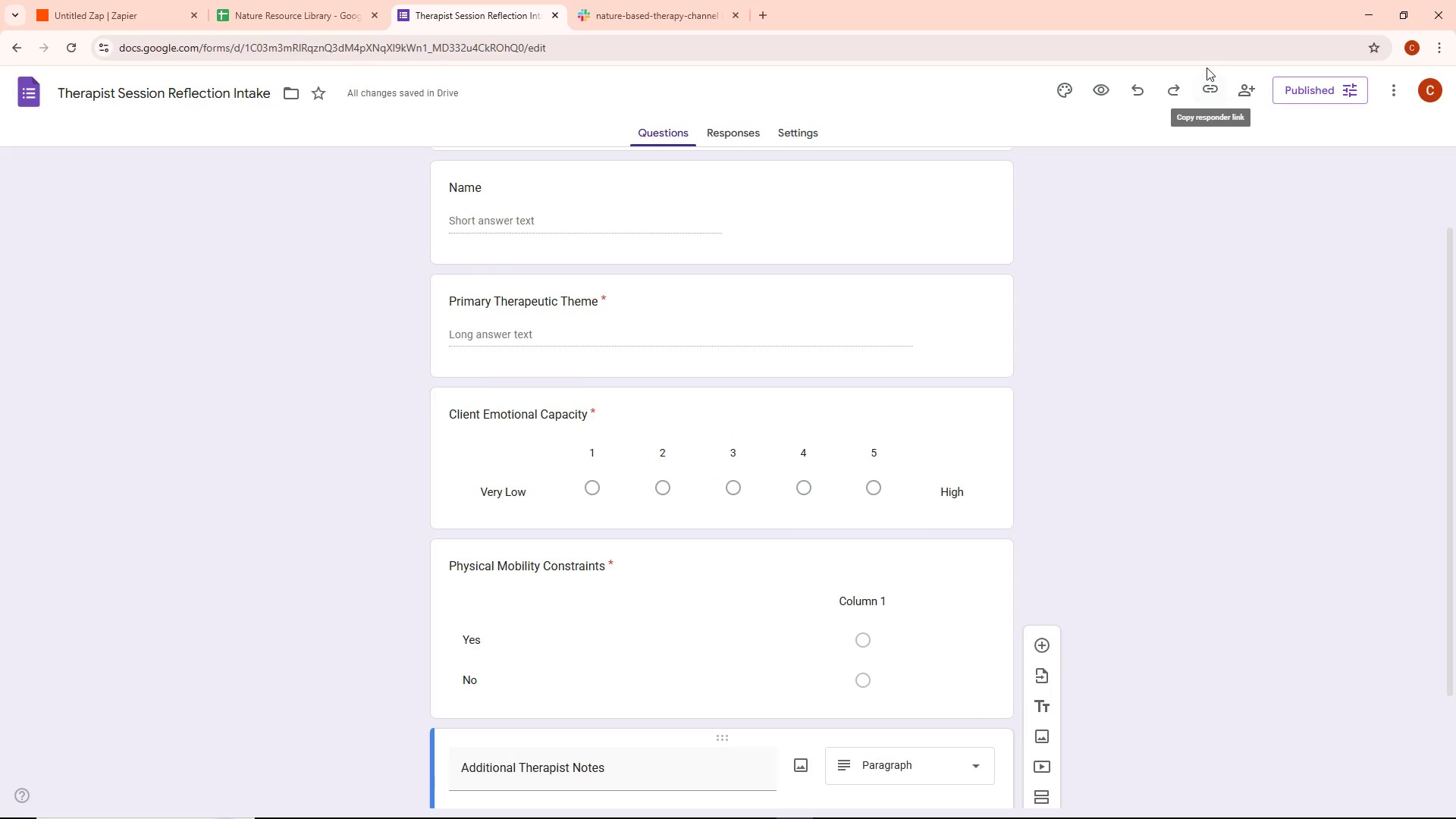 
left_click([1212, 92])
 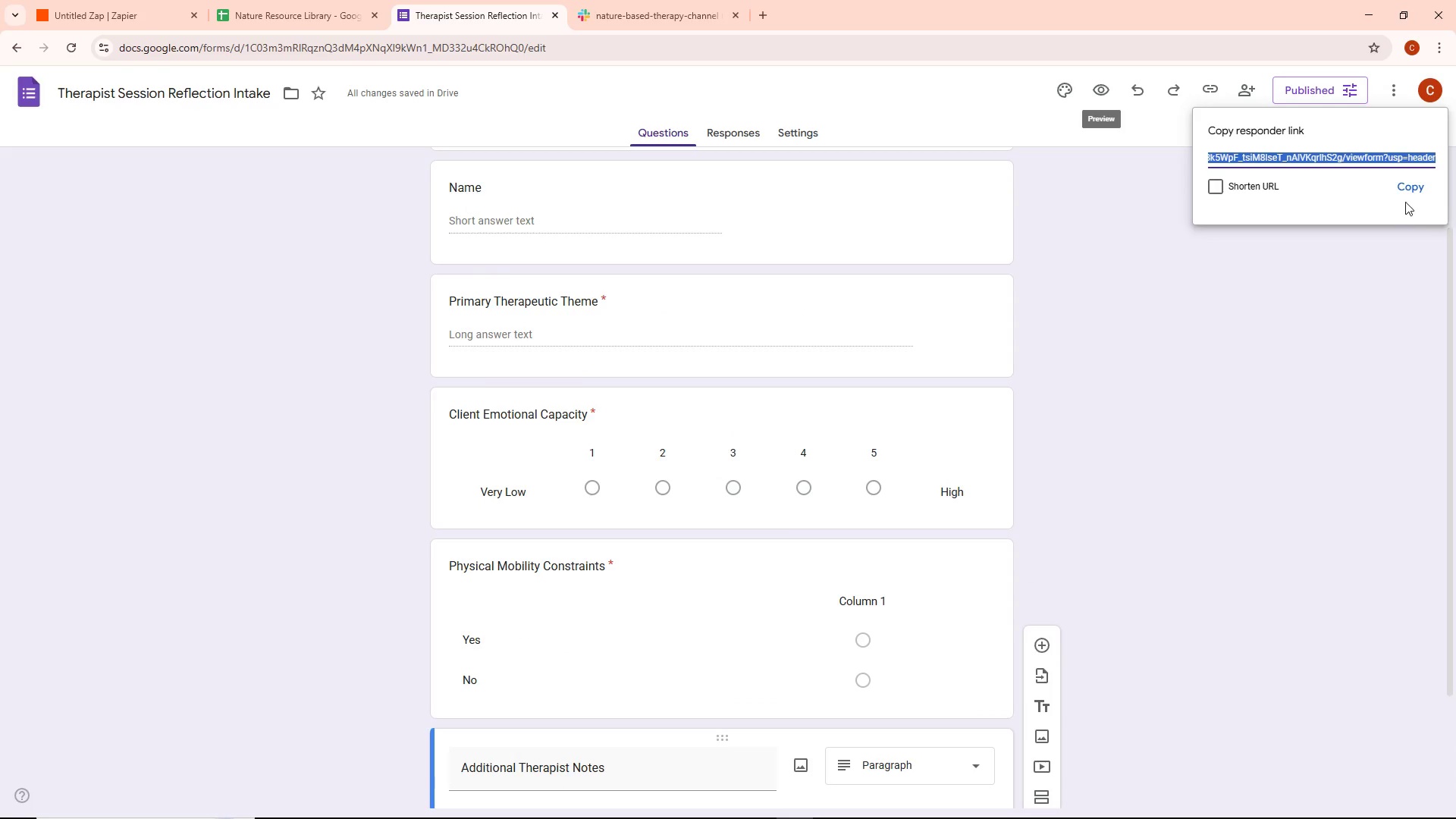 
left_click([1399, 188])
 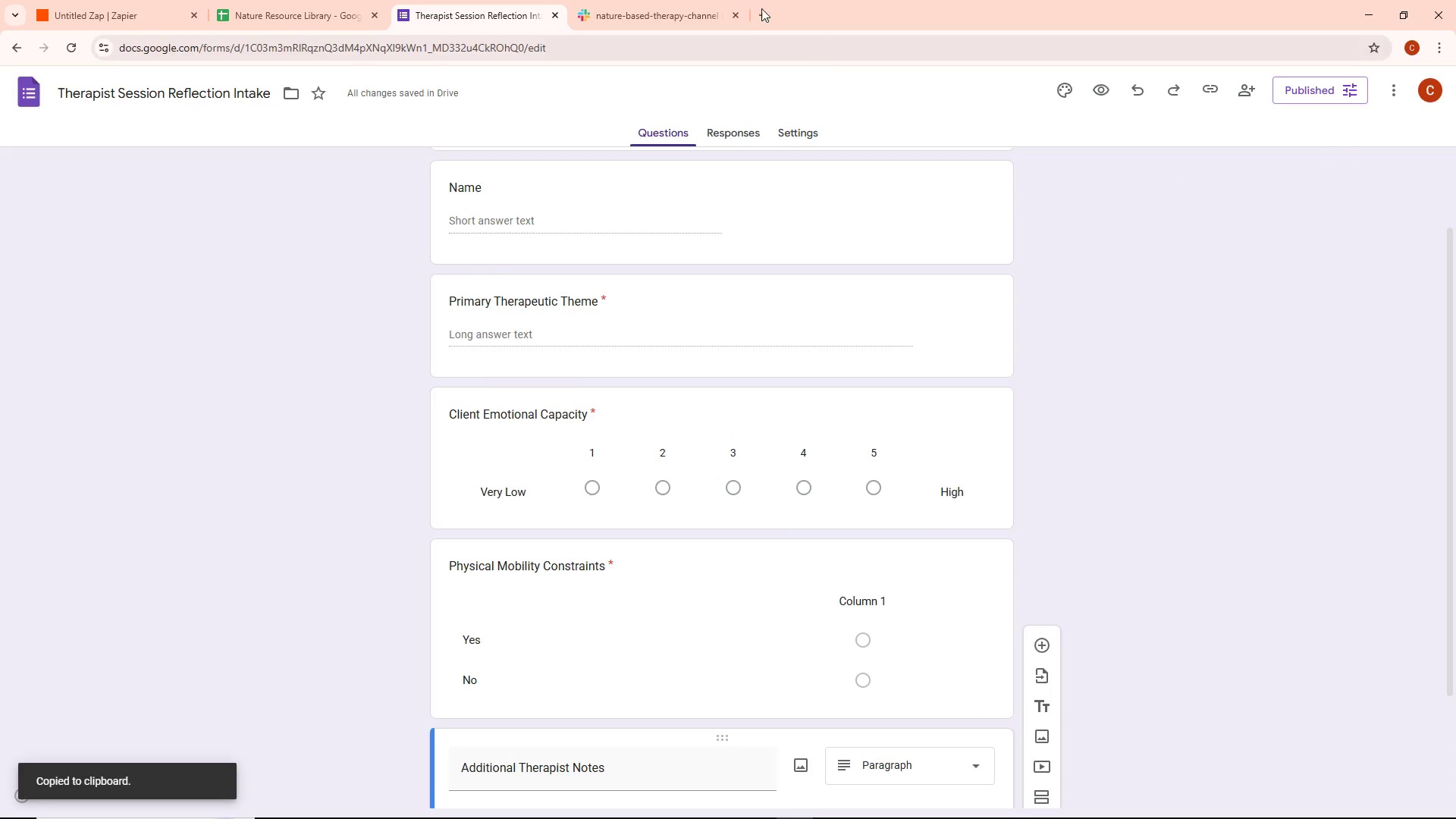 
left_click([760, 6])
 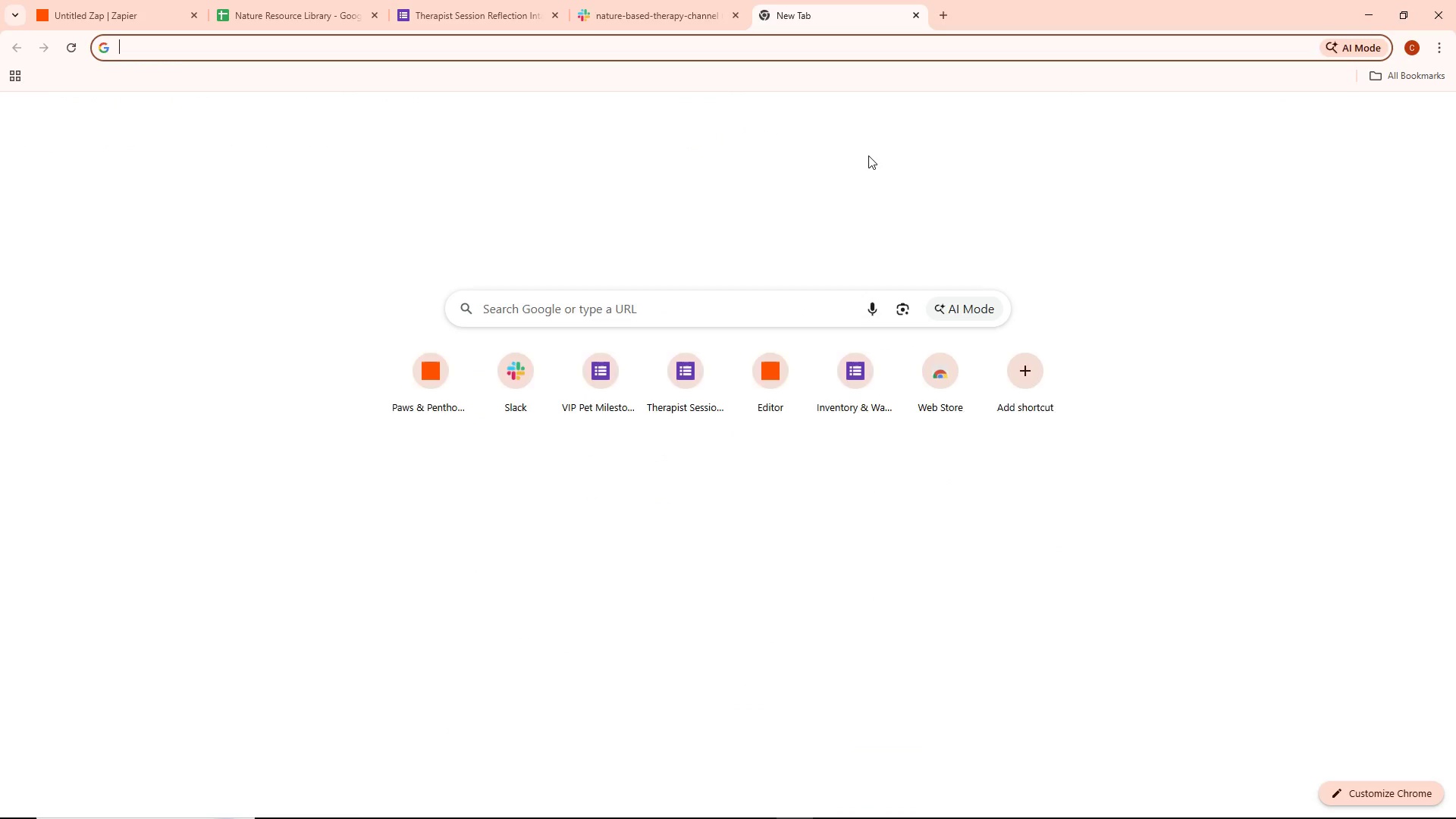 
key(Control+ControlLeft)
 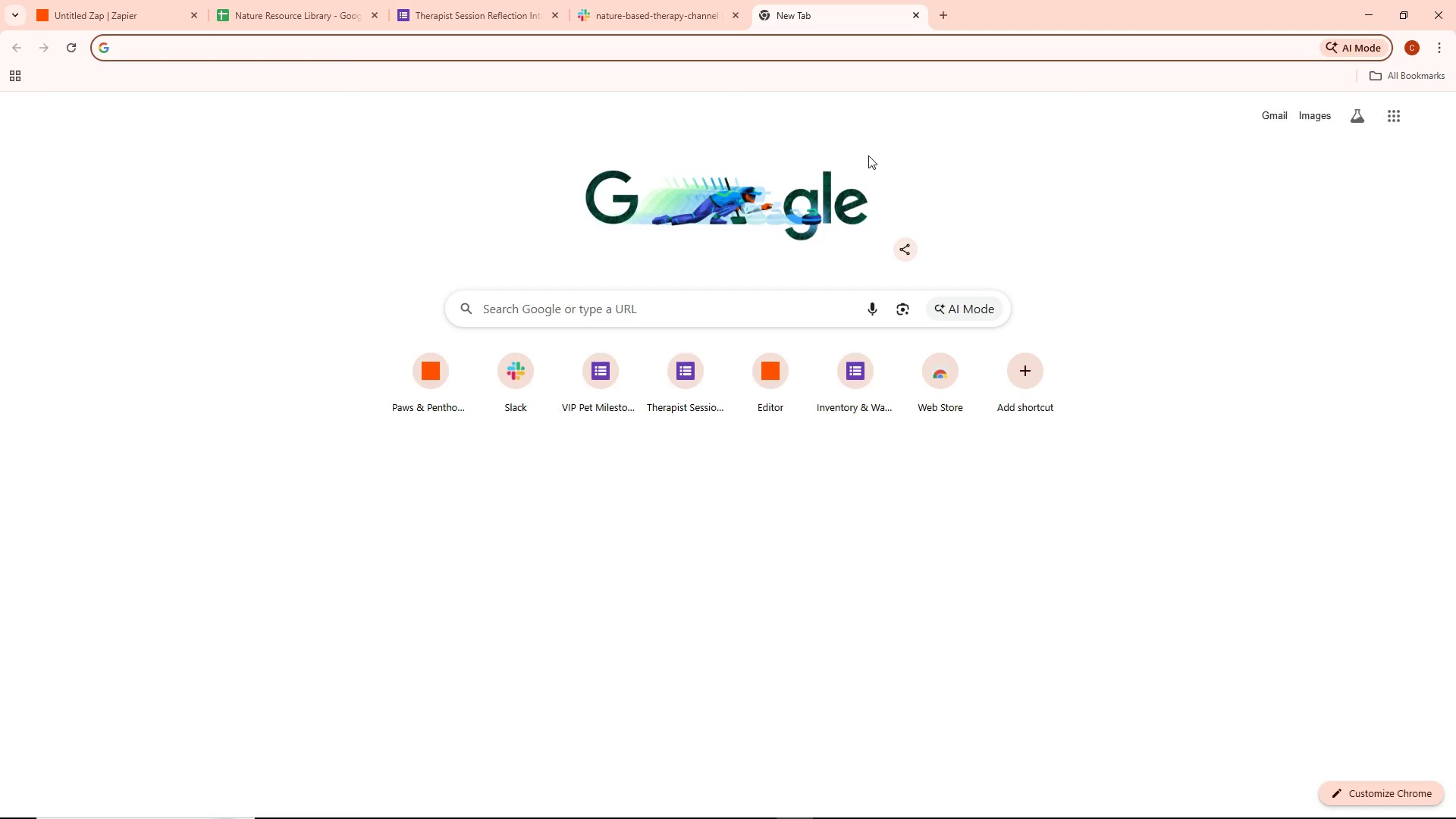 
key(Control+V)
 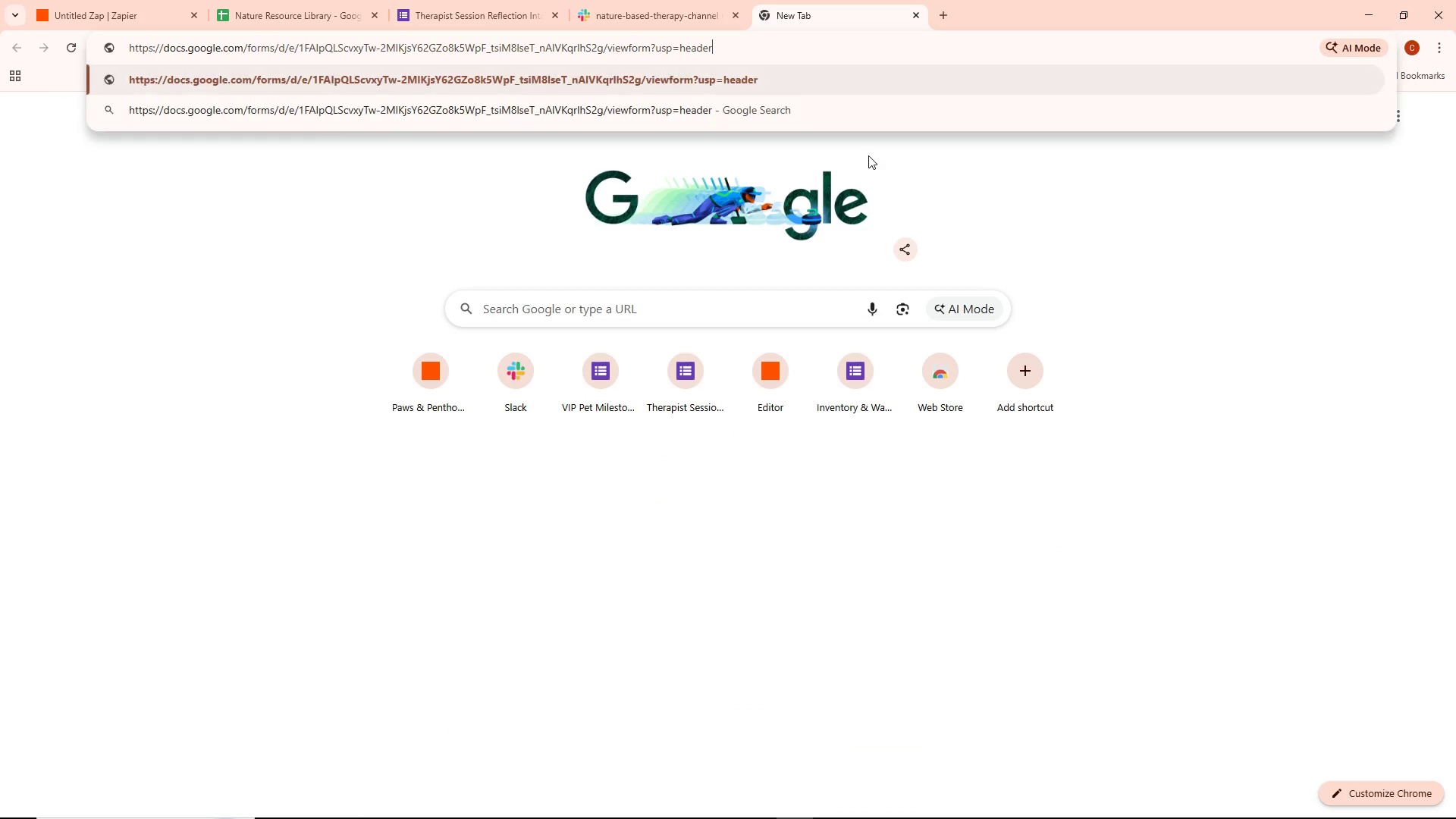 
key(Enter)
 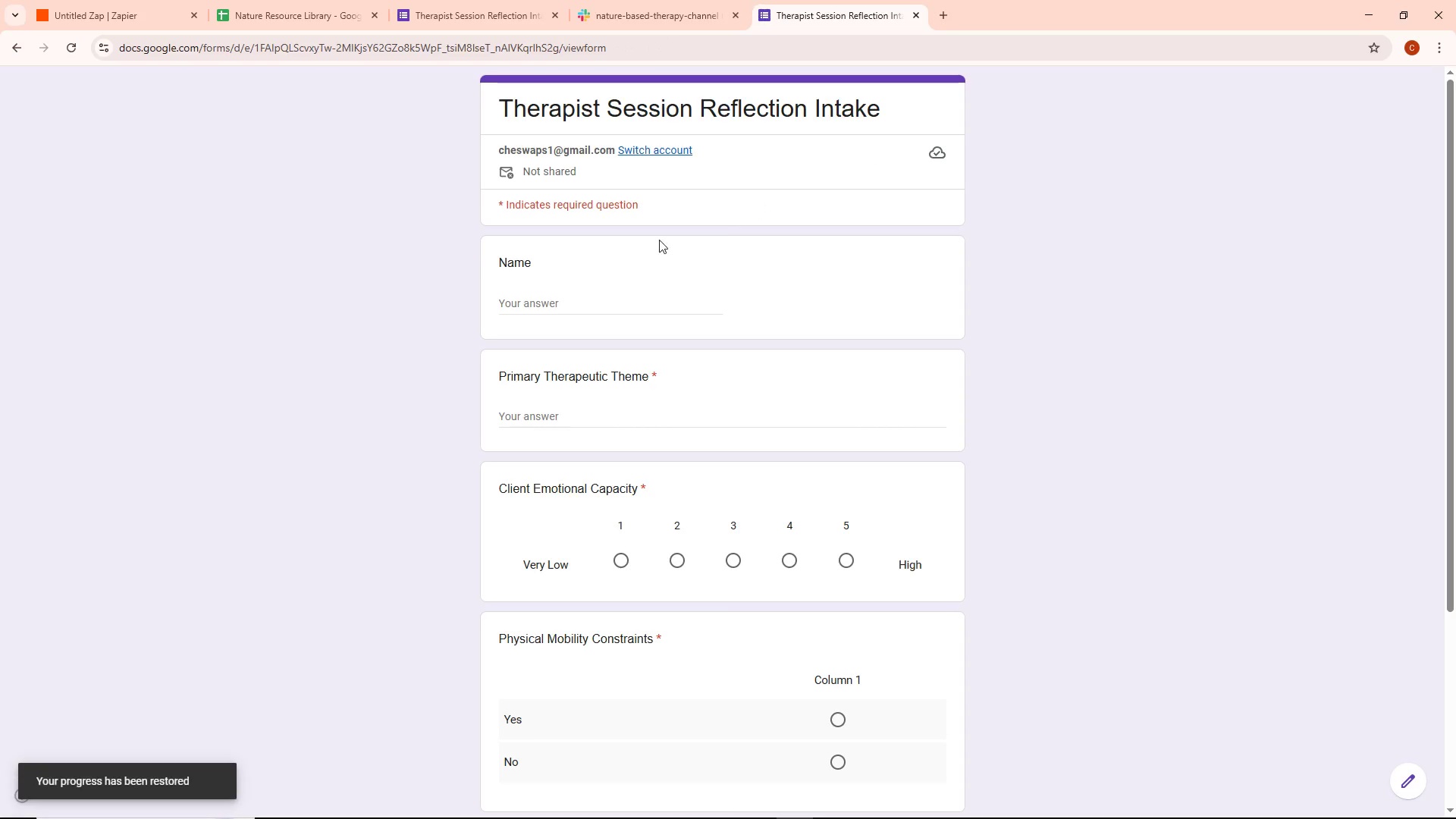 
scroll: coordinate [625, 310], scroll_direction: down, amount: 6.0
 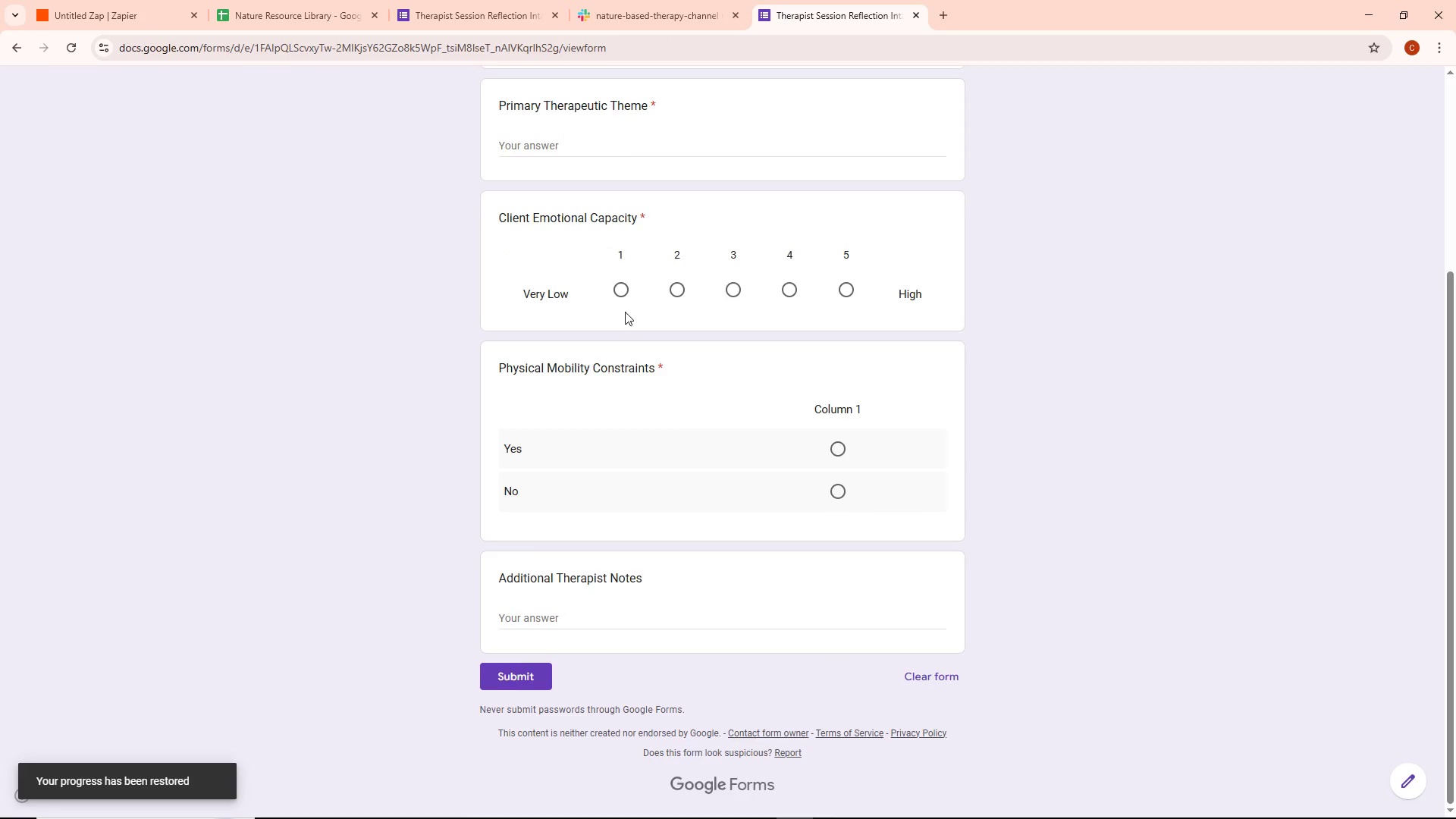 
scroll: coordinate [625, 312], scroll_direction: up, amount: 6.0
 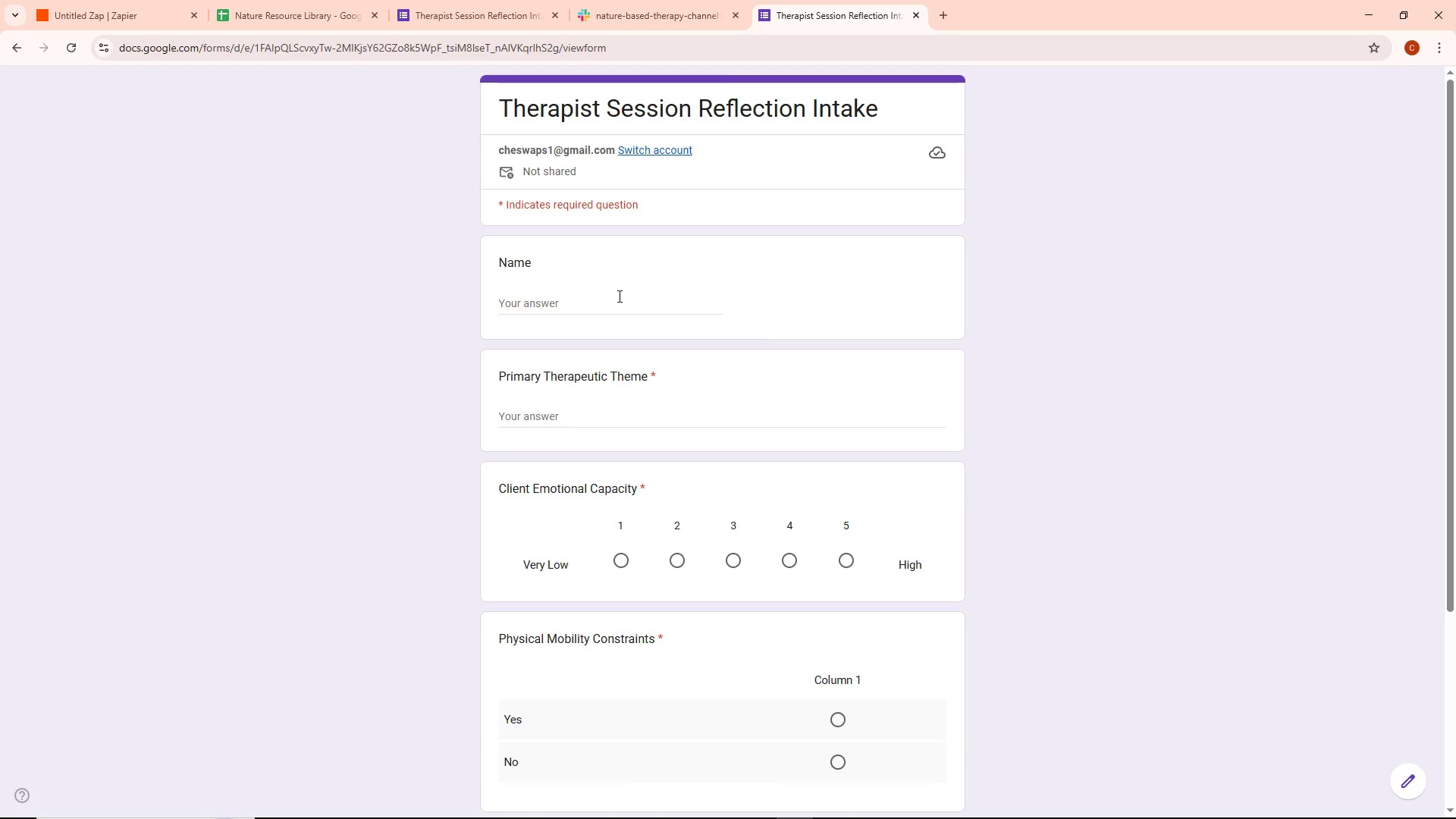 
left_click([617, 296])
 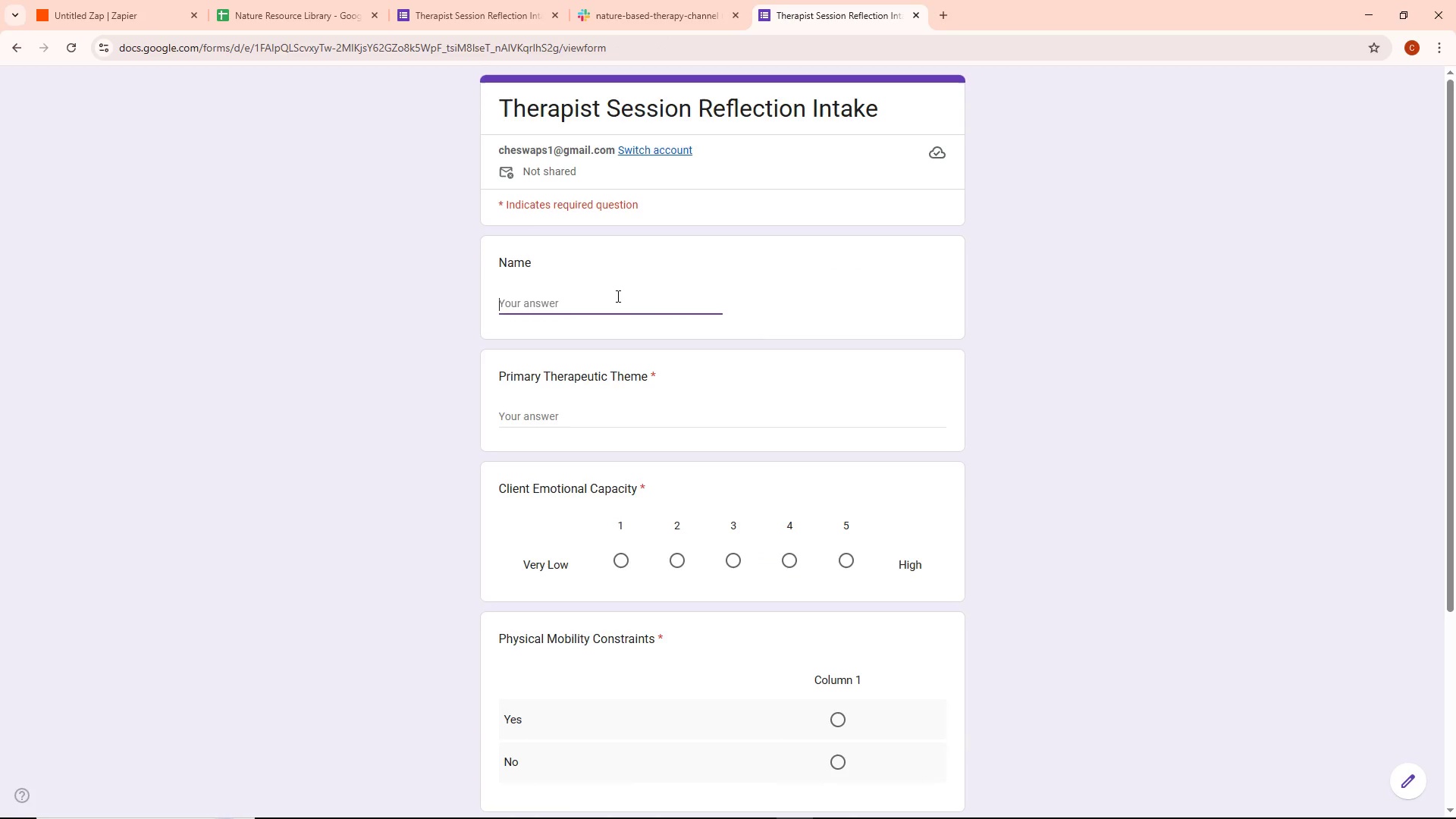 
type(John Doe)
 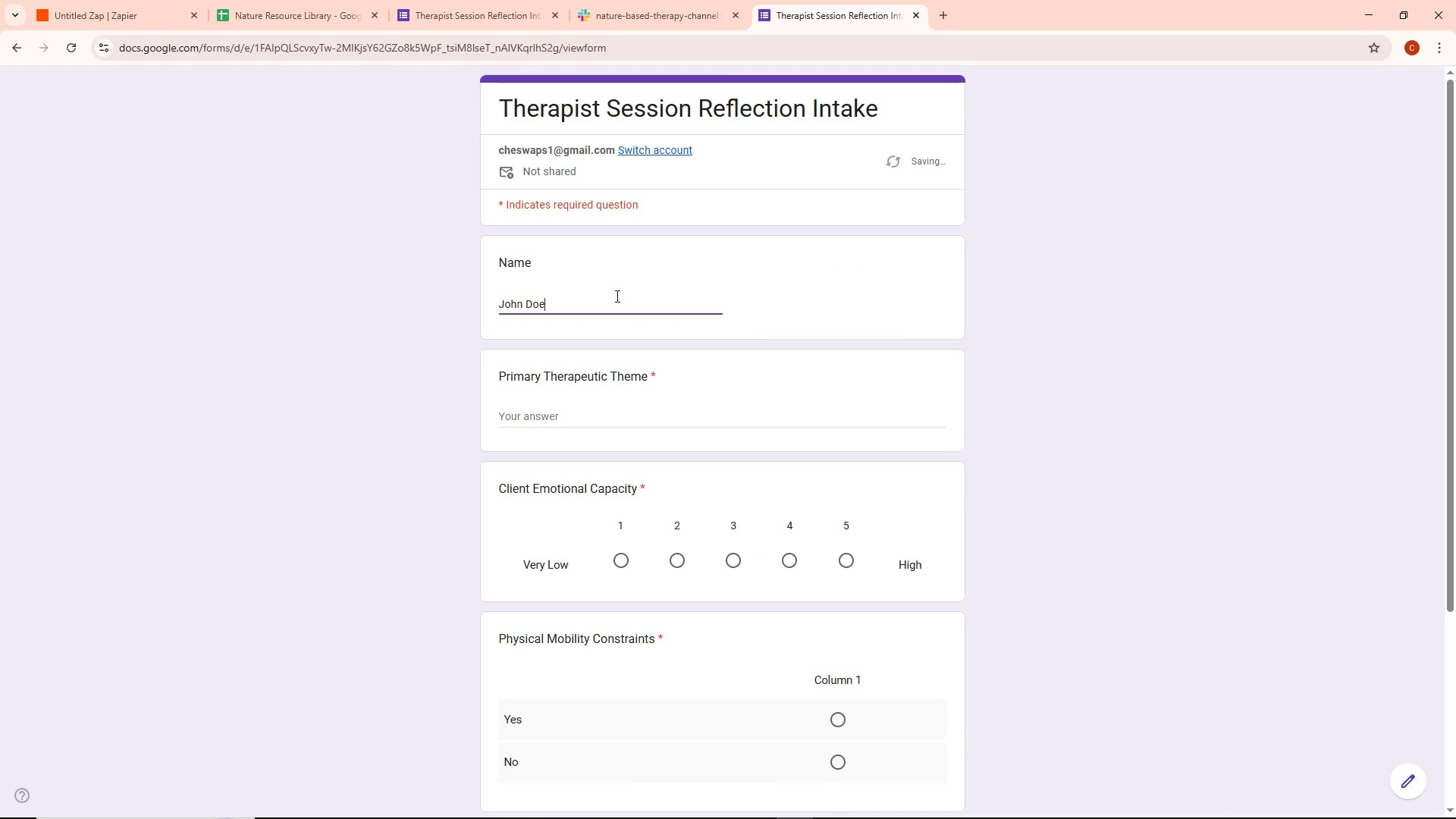 
double_click([587, 406])
 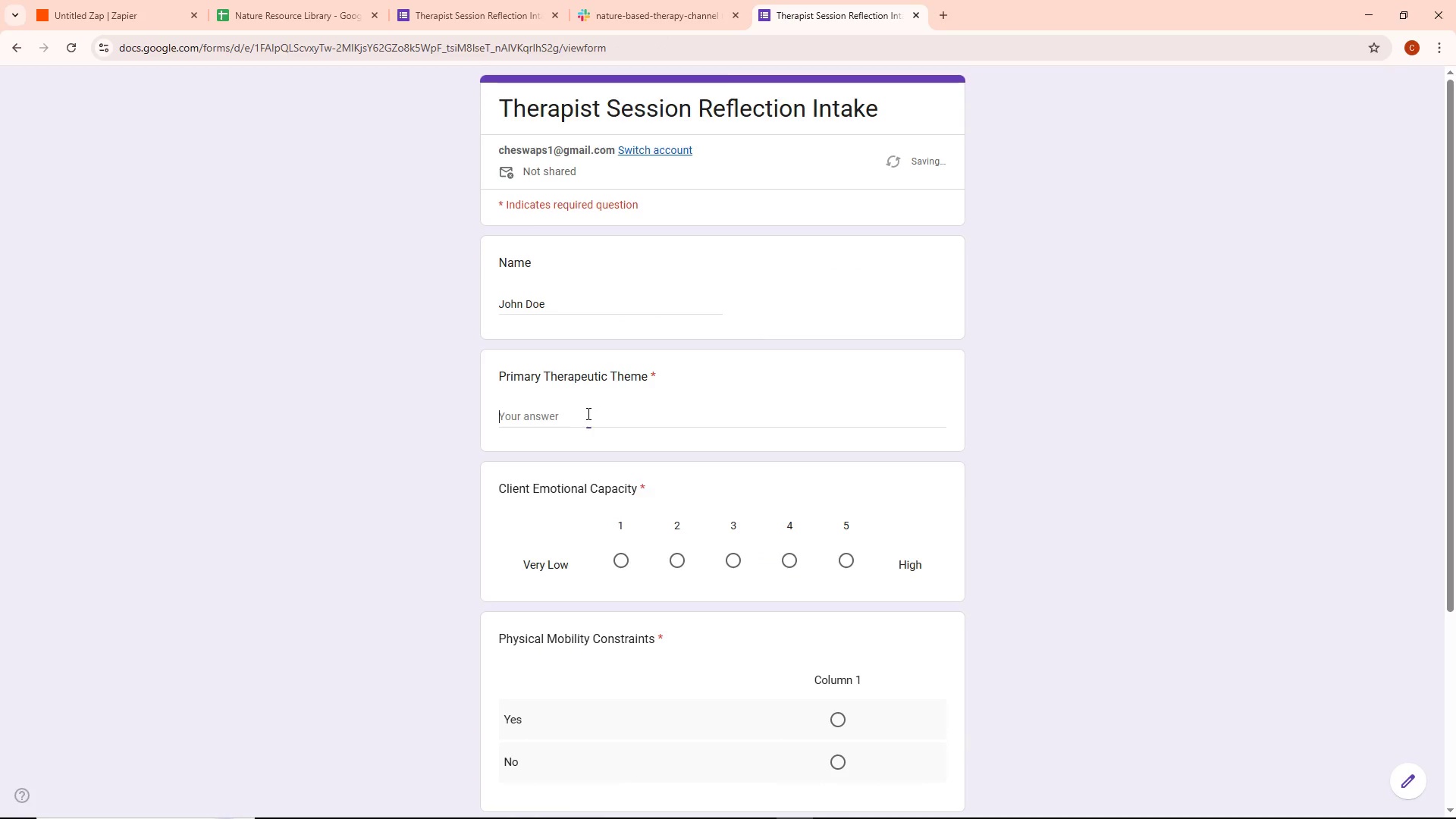 
double_click([587, 413])
 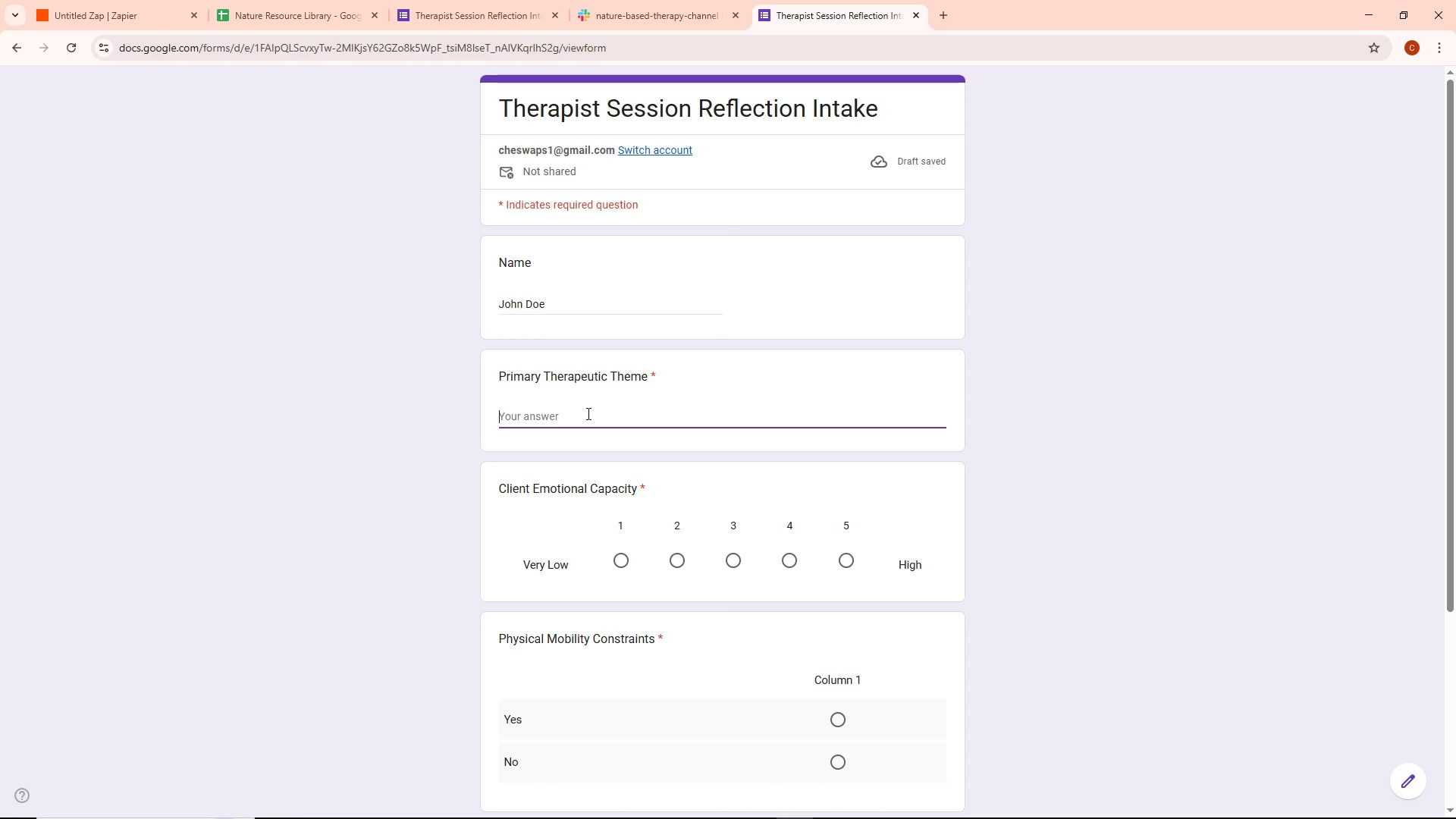 
wait(13.69)
 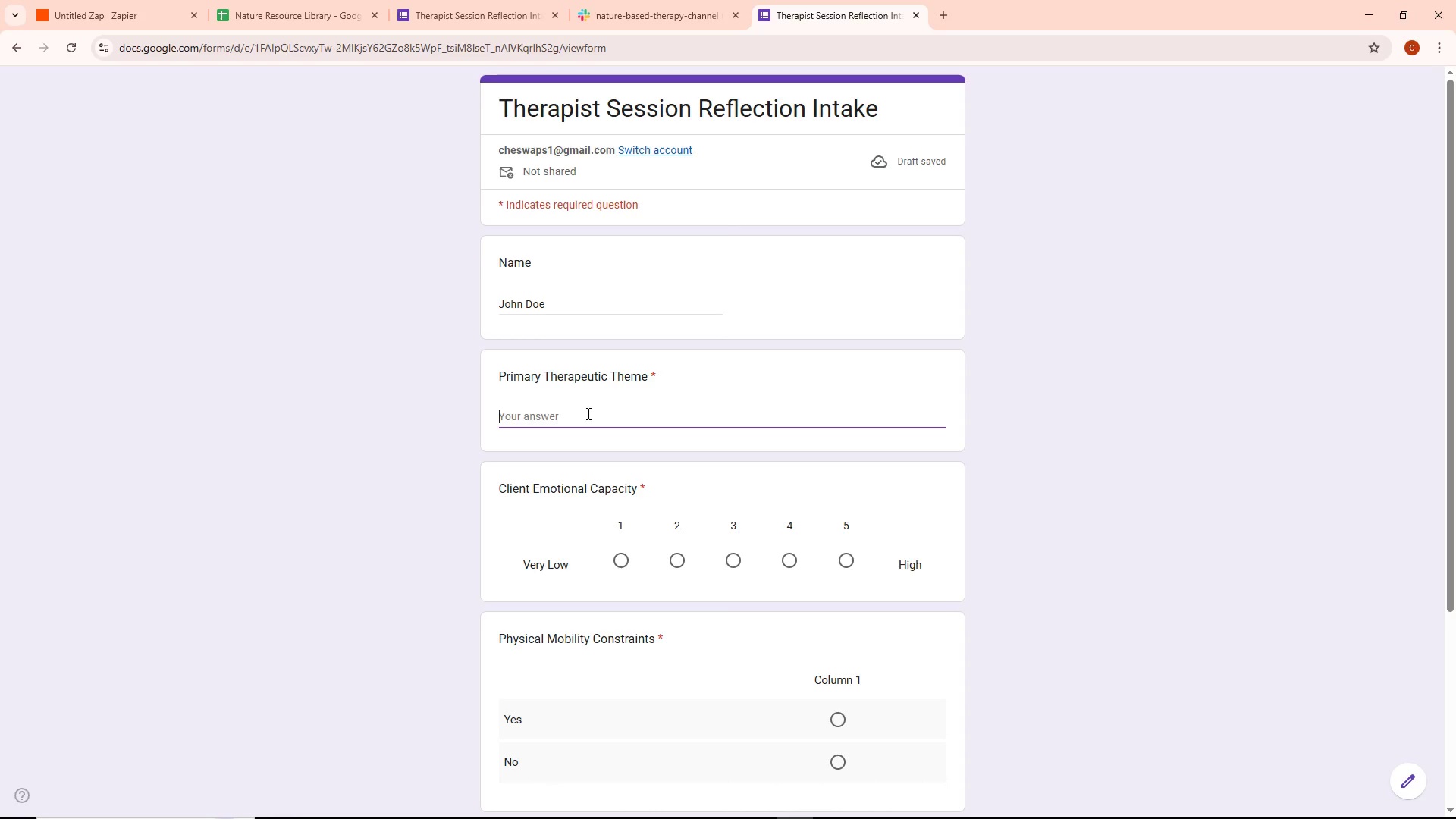 
type(Boundarie)
 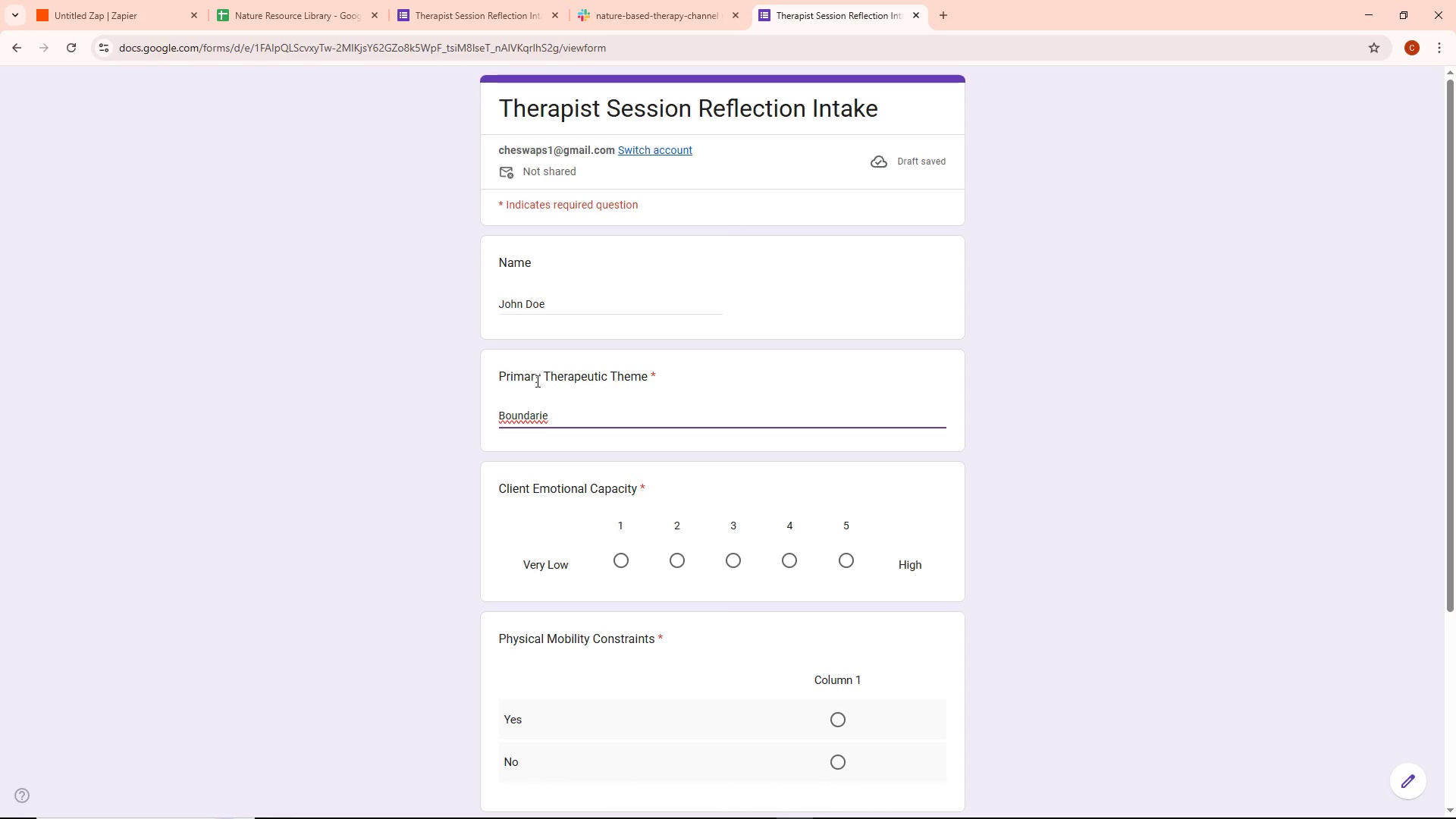 
key(Backspace)
key(Backspace)
type(y awareness)
 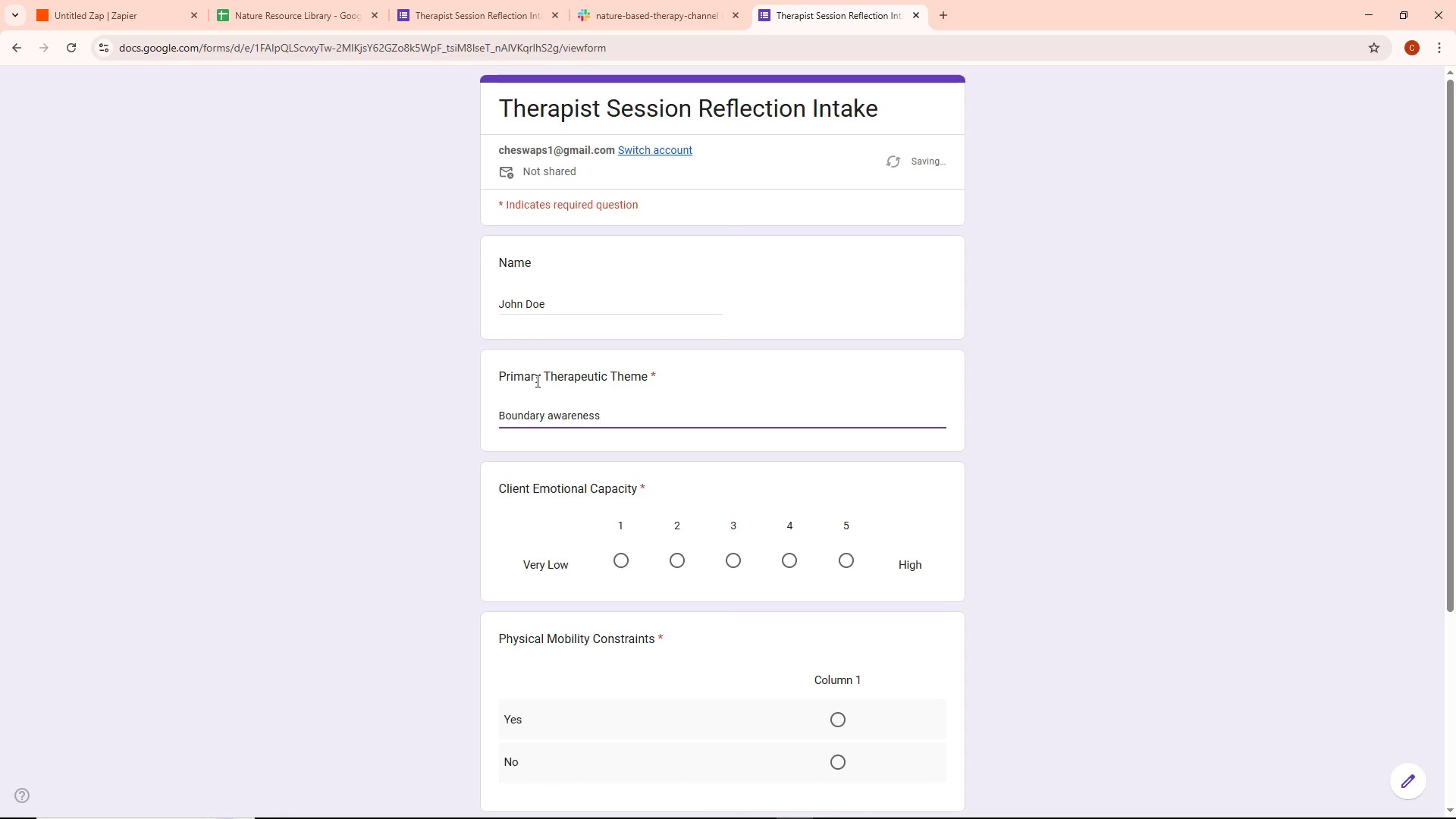 
scroll: coordinate [536, 381], scroll_direction: up, amount: 1.0
 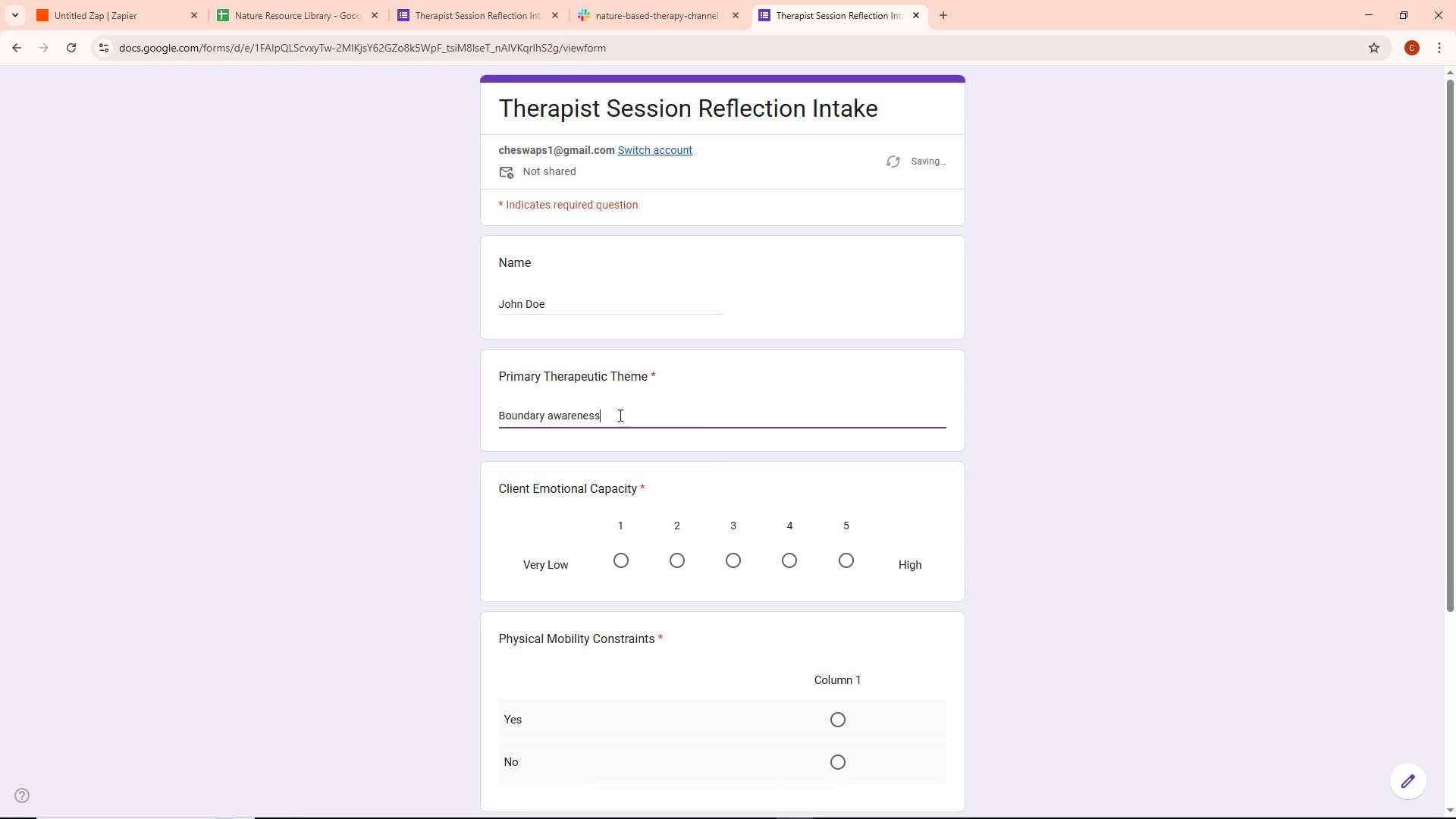 
scroll: coordinate [701, 435], scroll_direction: down, amount: 4.0
 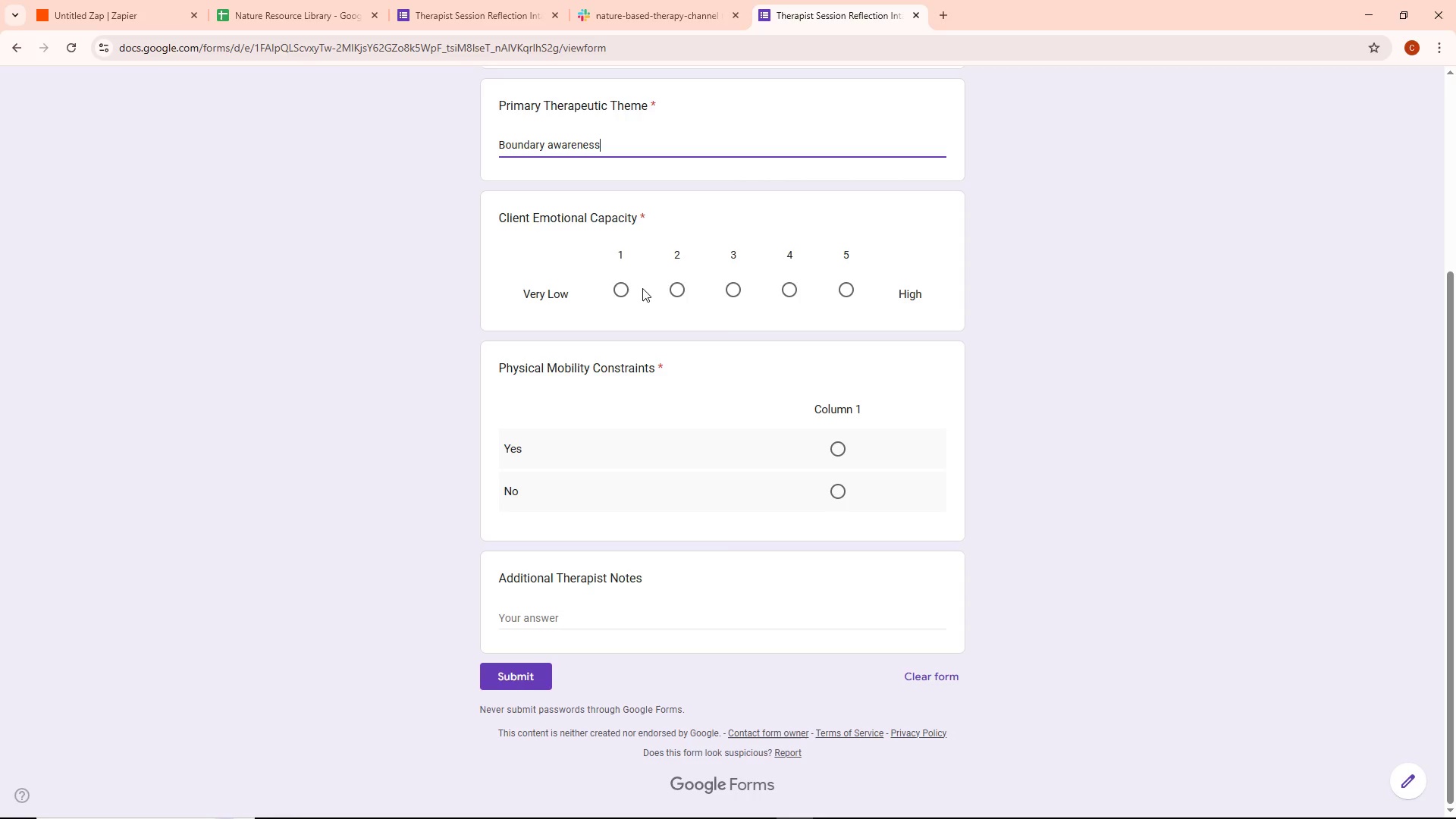 
left_click([679, 284])
 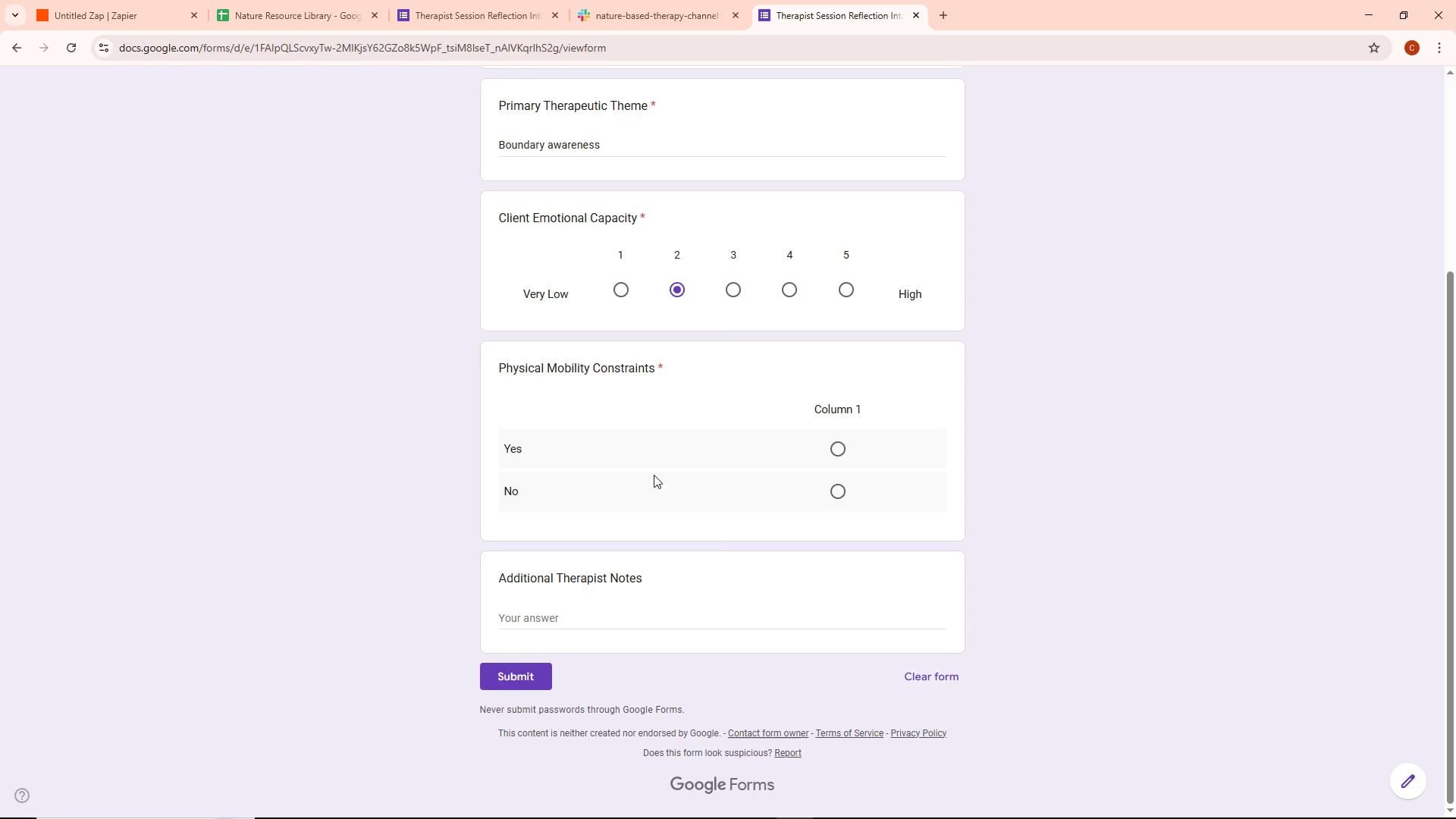 
left_click([655, 453])
 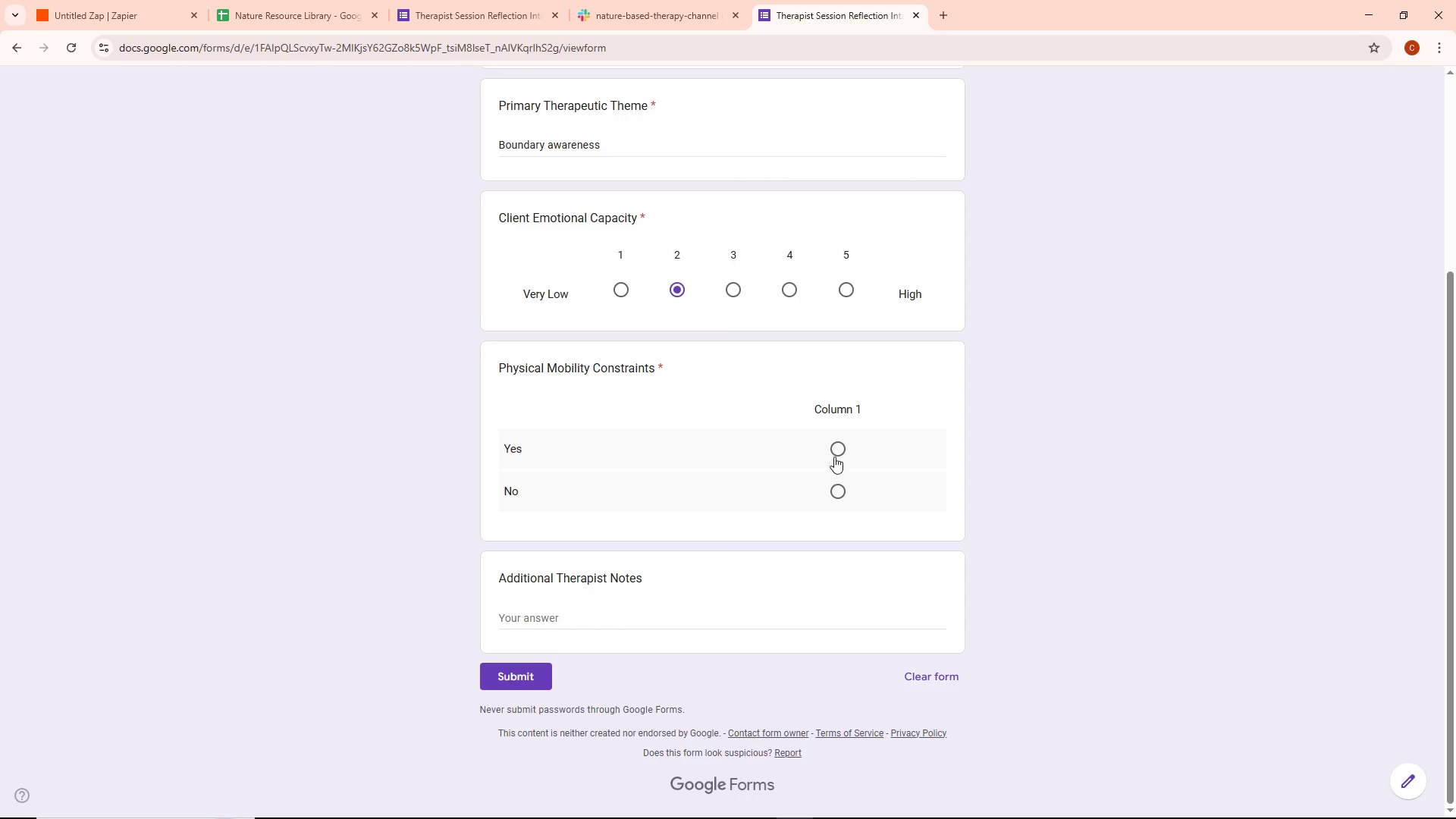 
left_click([840, 448])
 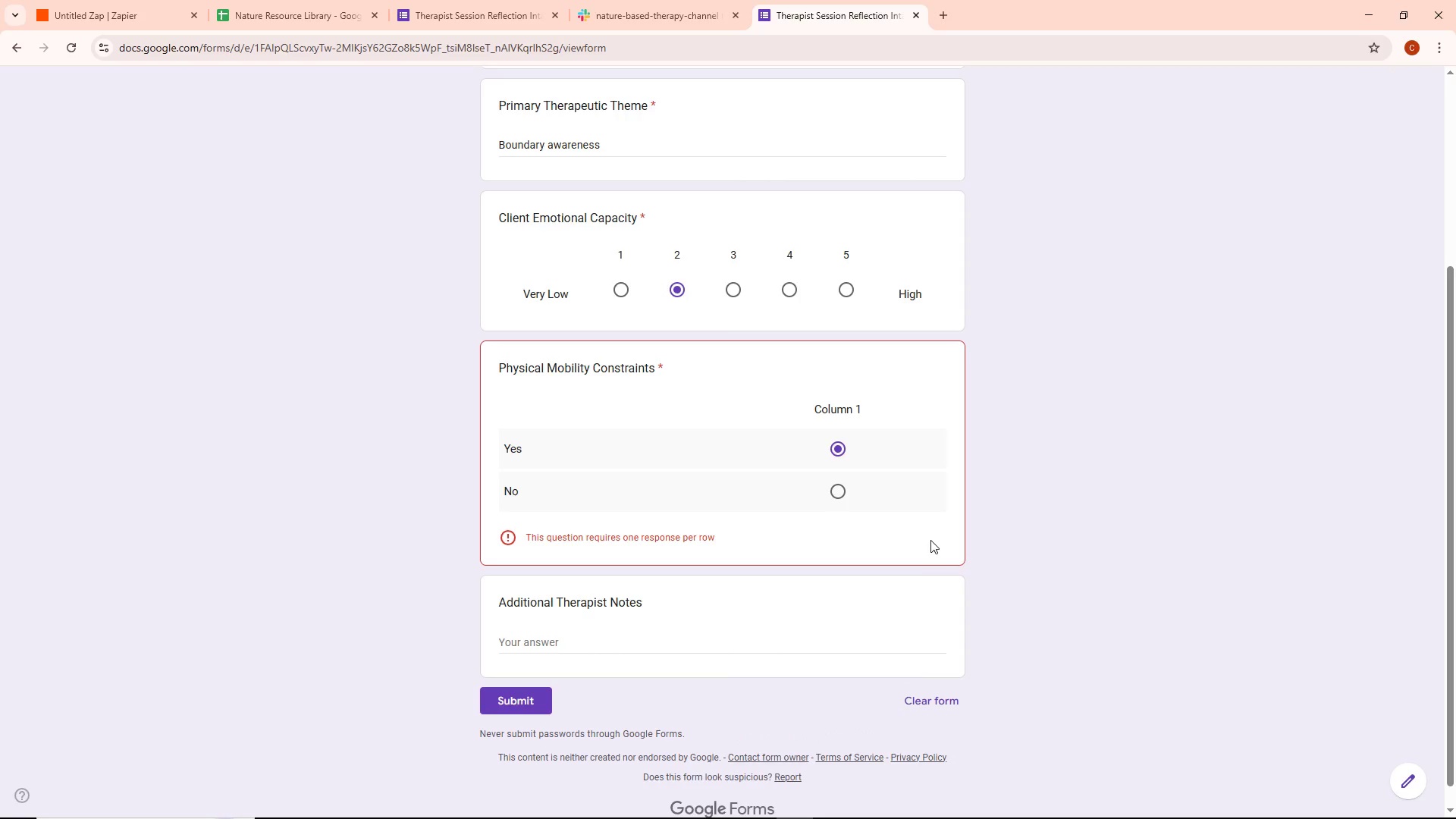 
wait(7.61)
 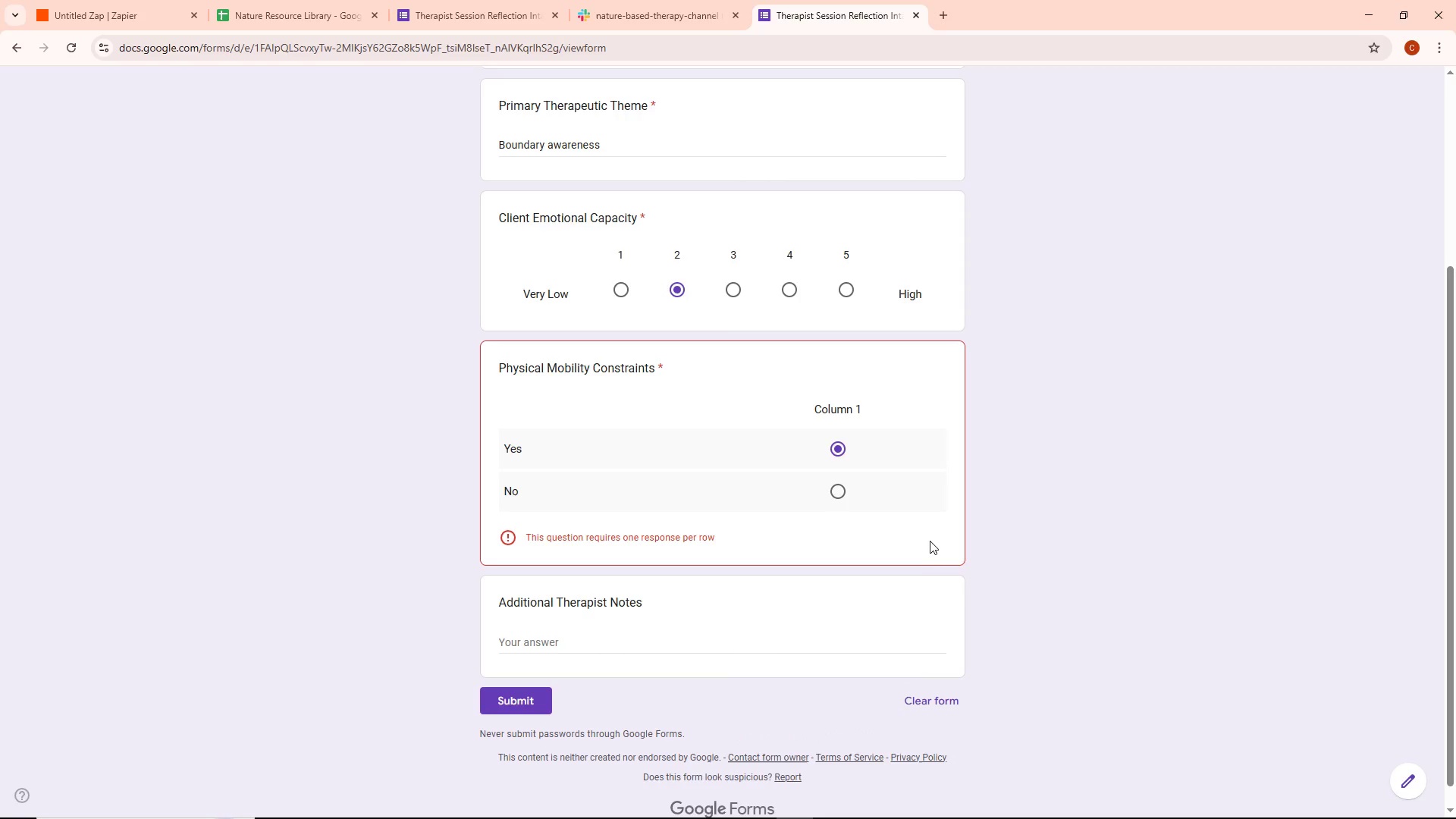 
scroll: coordinate [655, 451], scroll_direction: up, amount: 4.0
 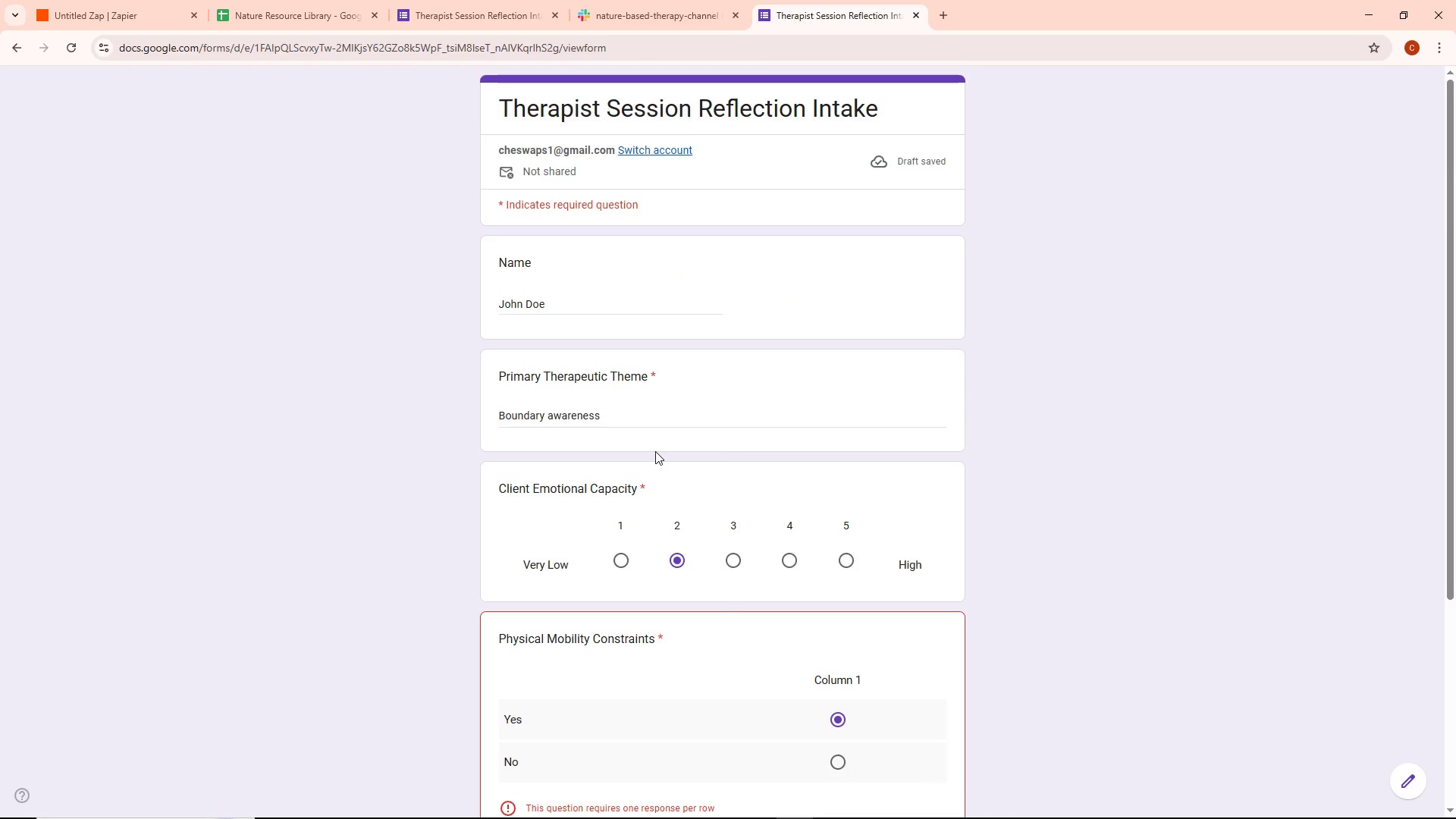 
scroll: coordinate [655, 452], scroll_direction: down, amount: 4.0
 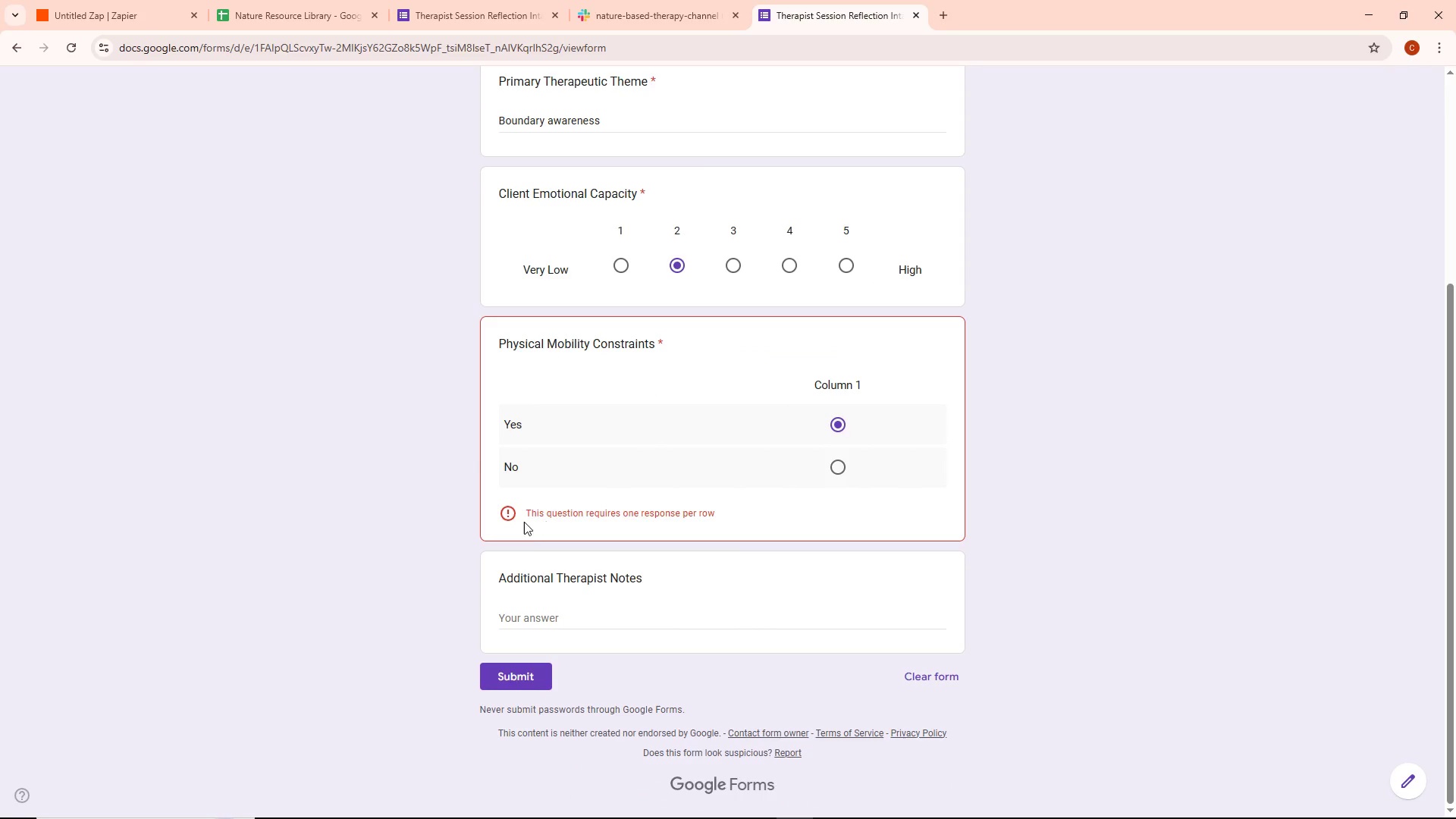 
left_click([507, 513])
 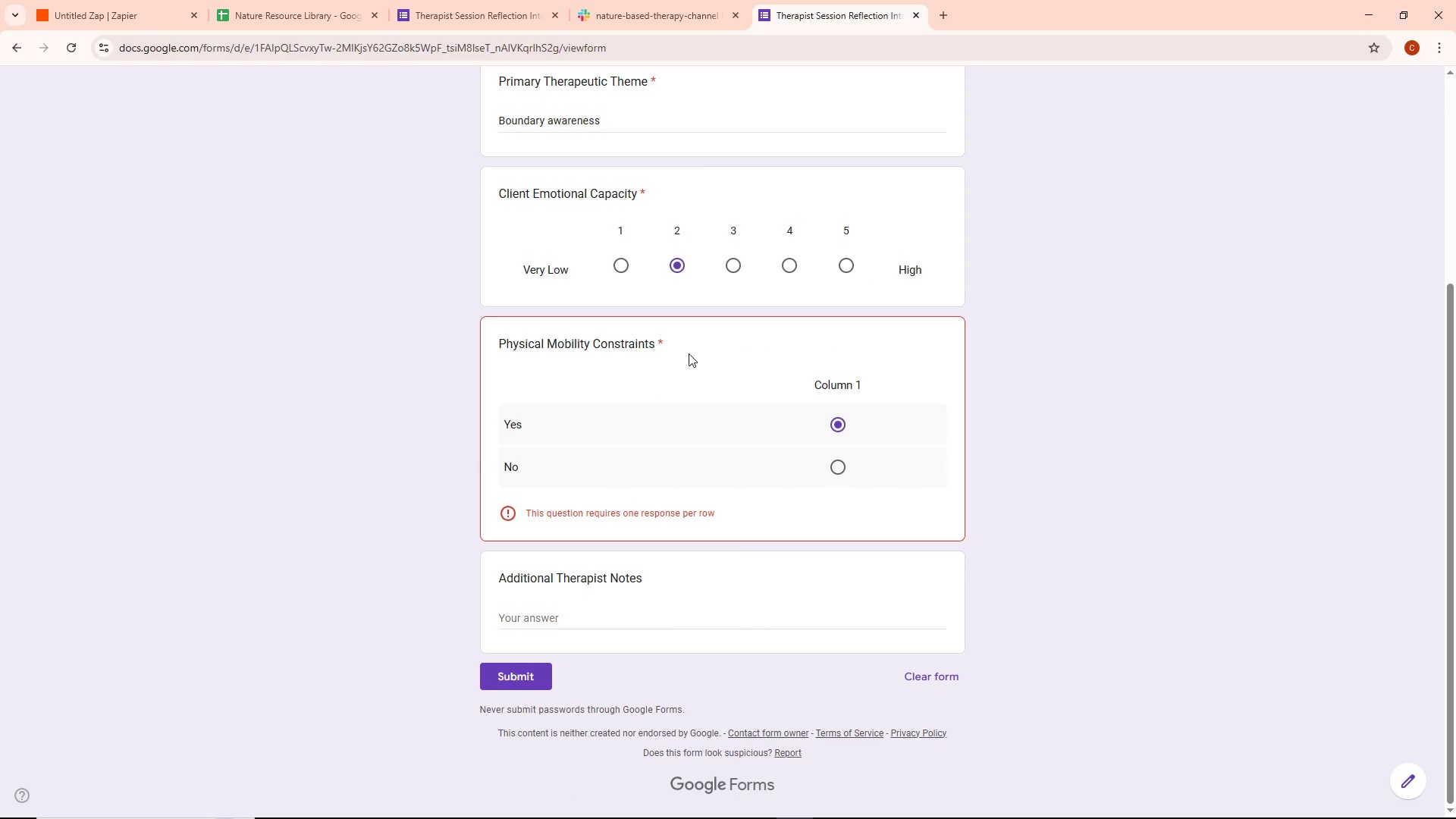 
wait(17.38)
 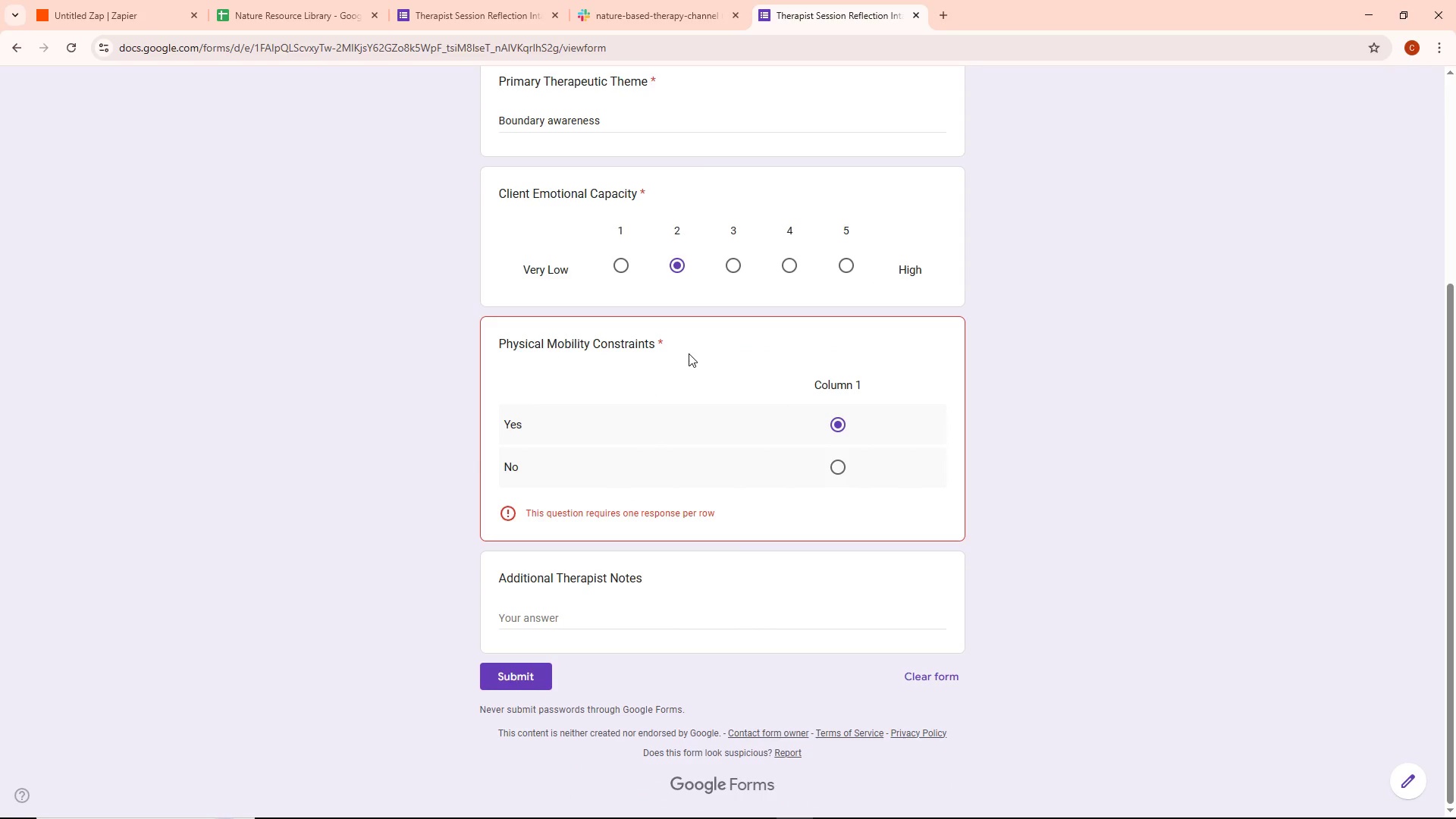 
left_click([526, 673])
 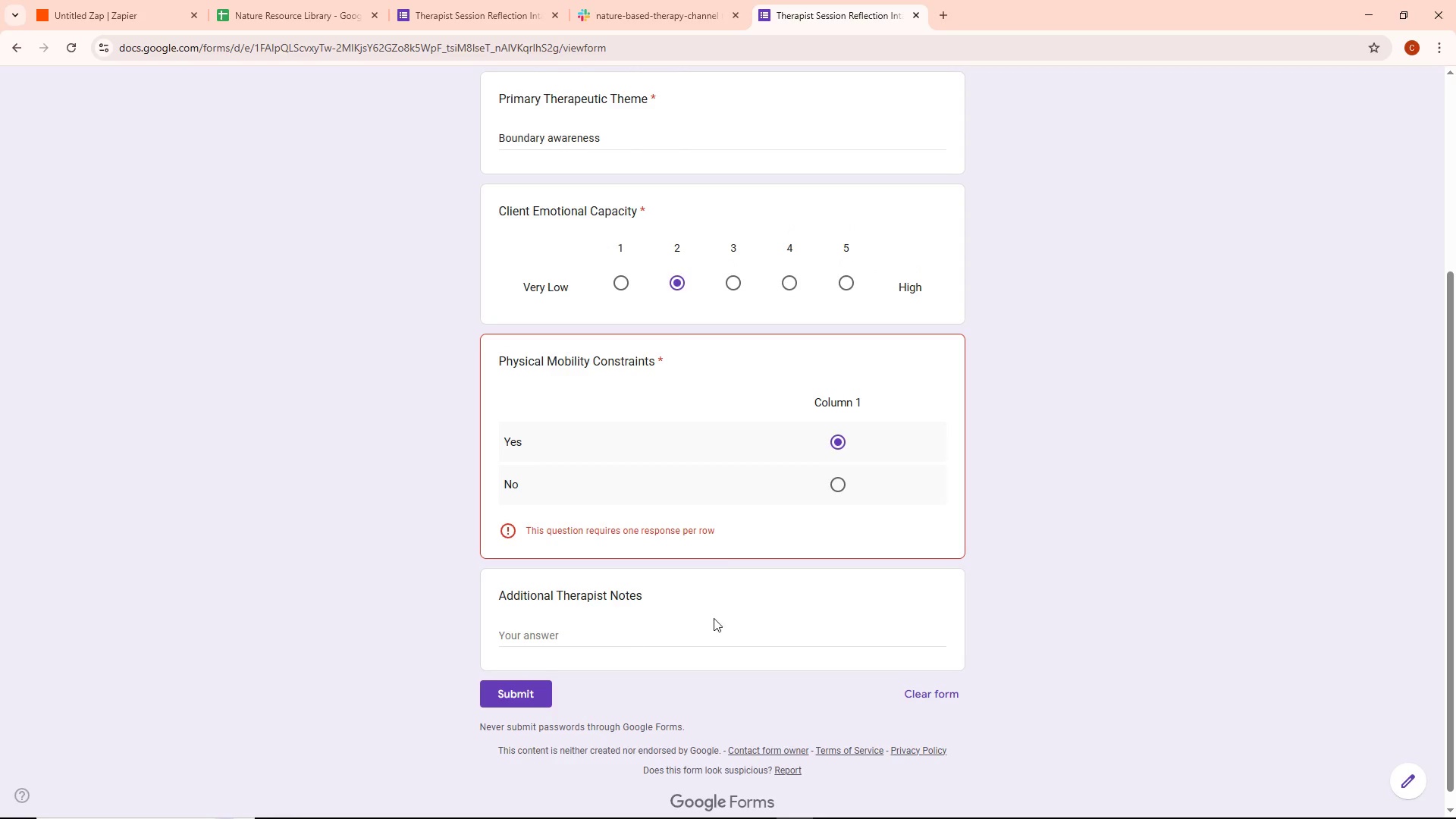 
left_click([501, 698])
 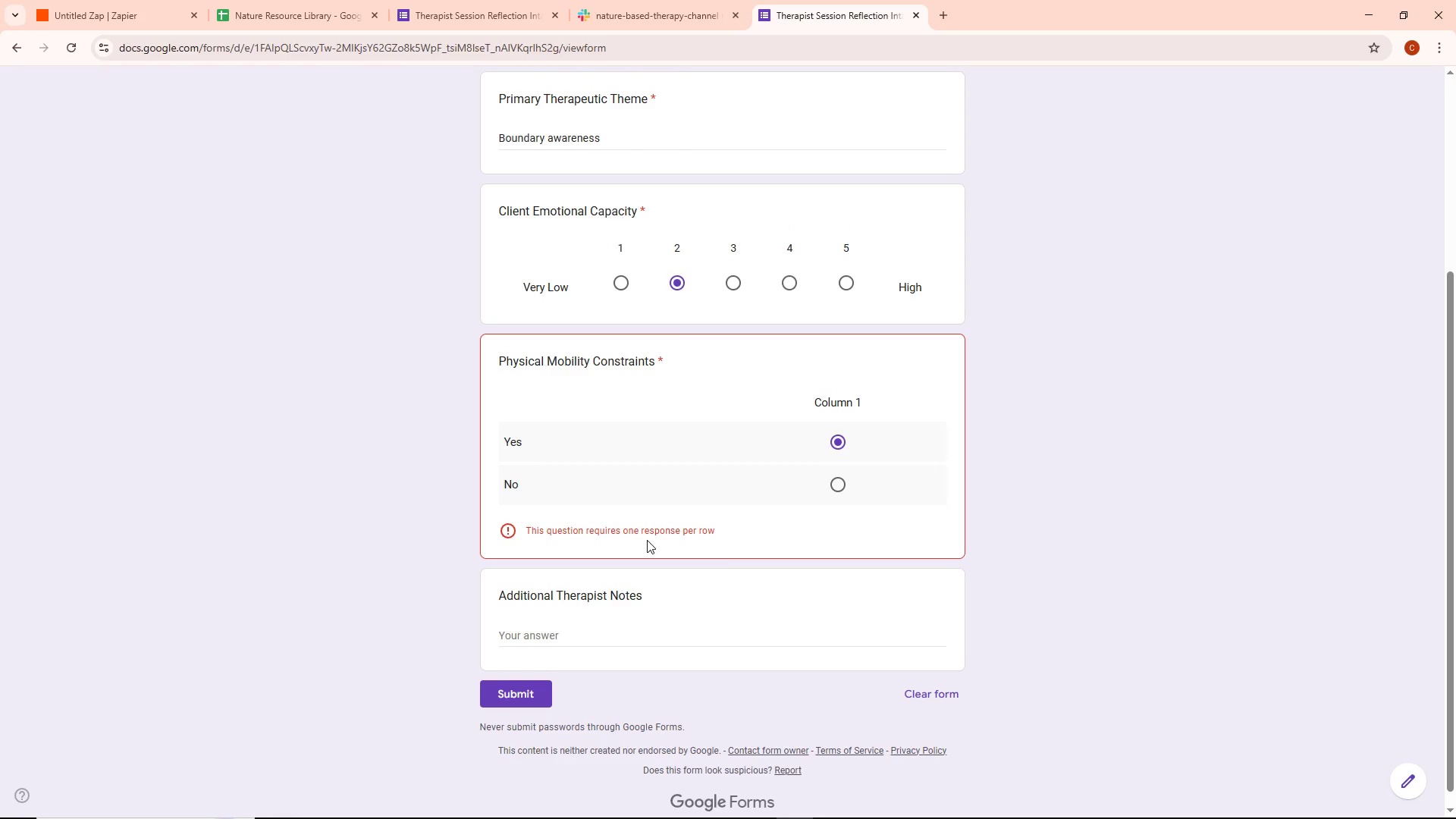 
wait(6.67)
 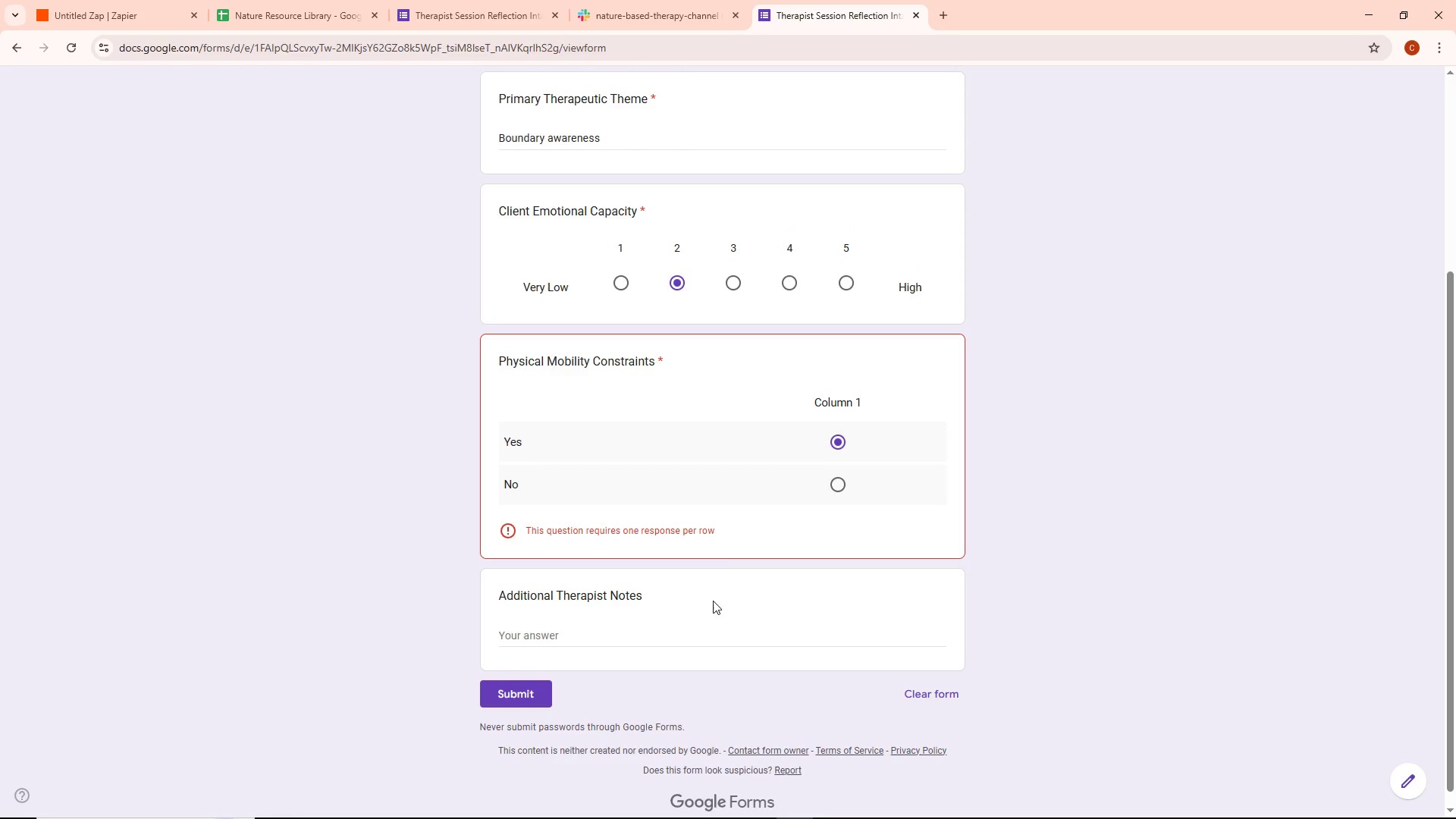 
left_click([824, 477])
 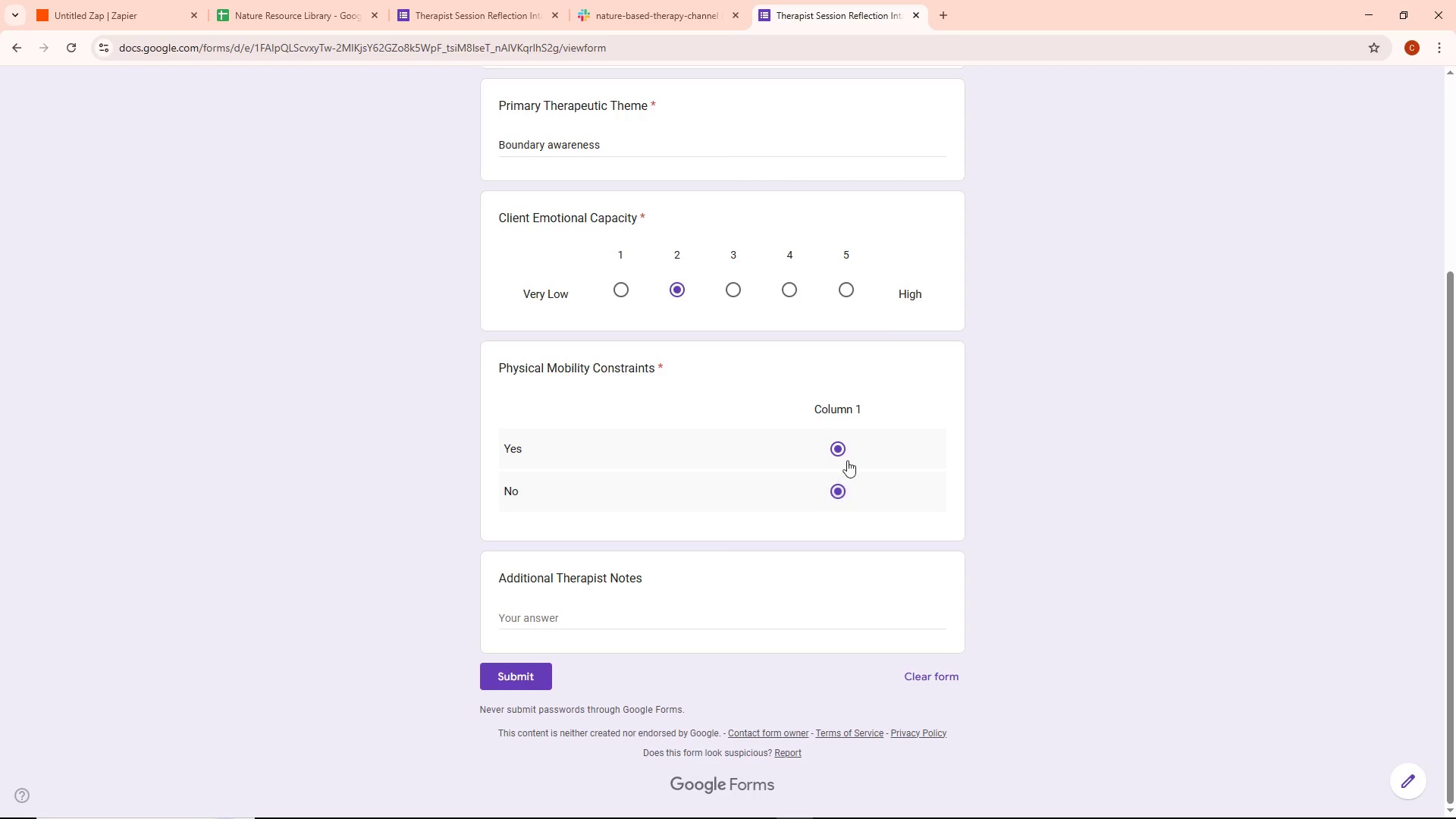 
left_click([840, 453])
 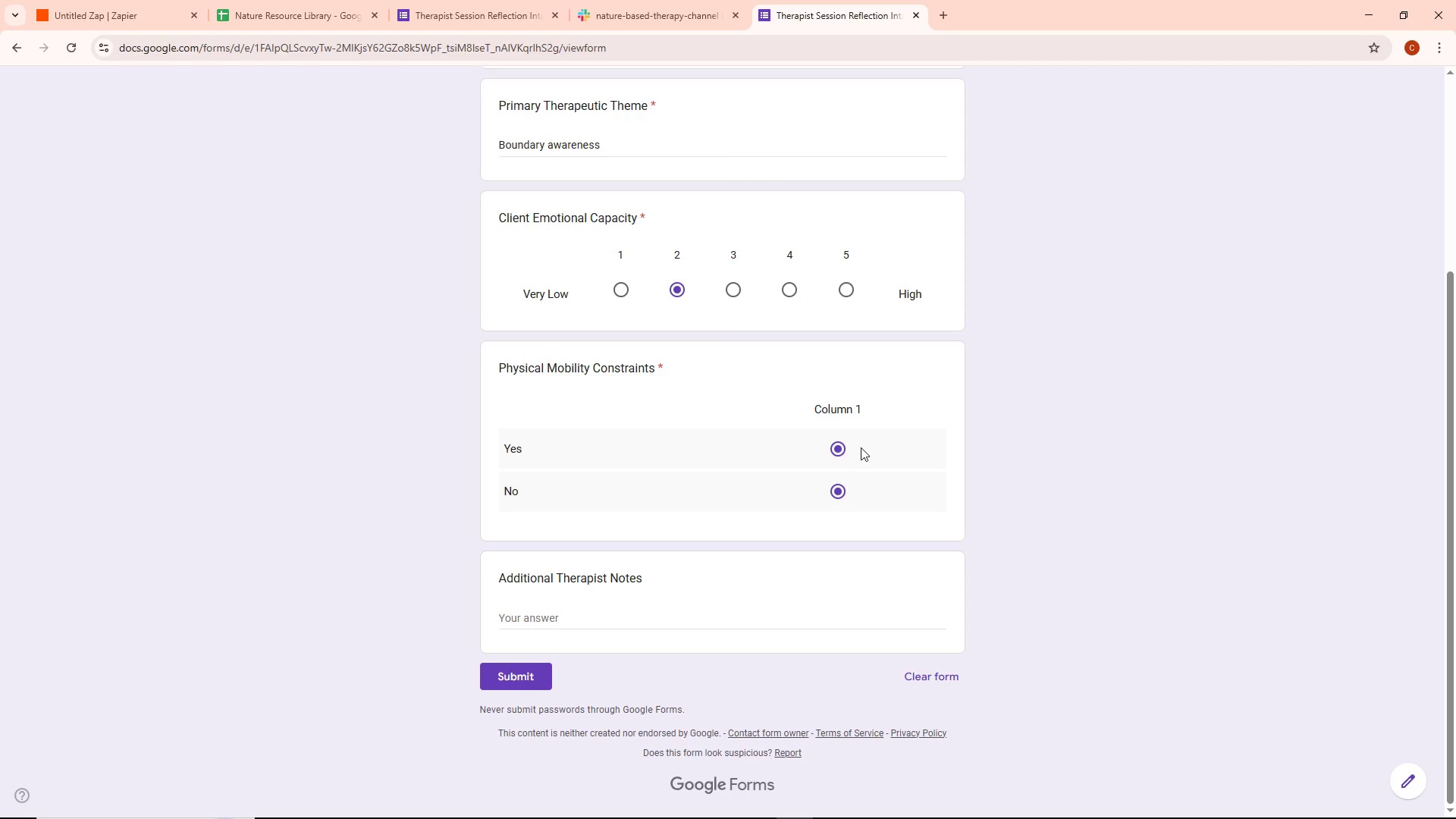 
left_click([835, 495])
 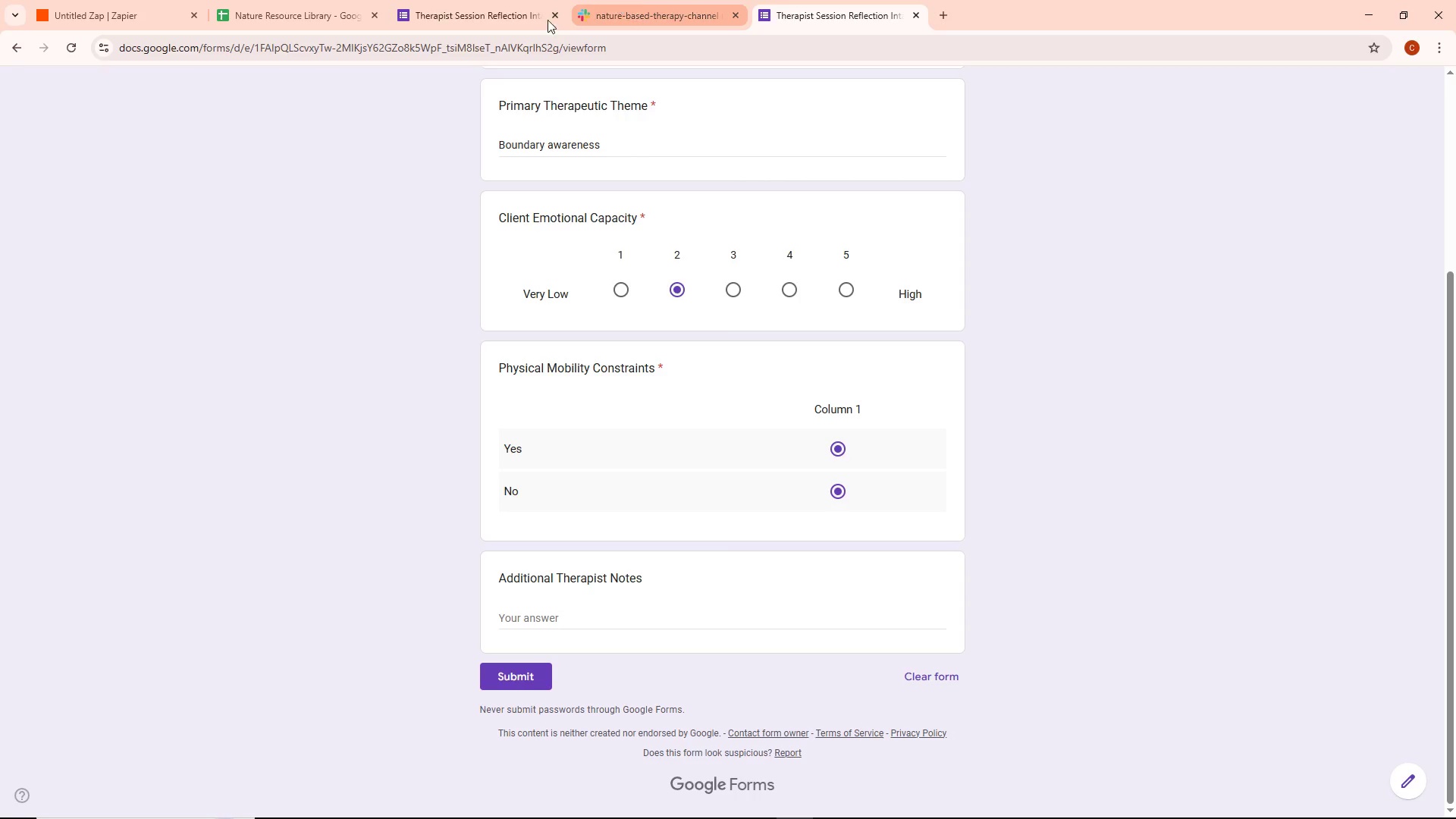 
left_click([422, 0])
 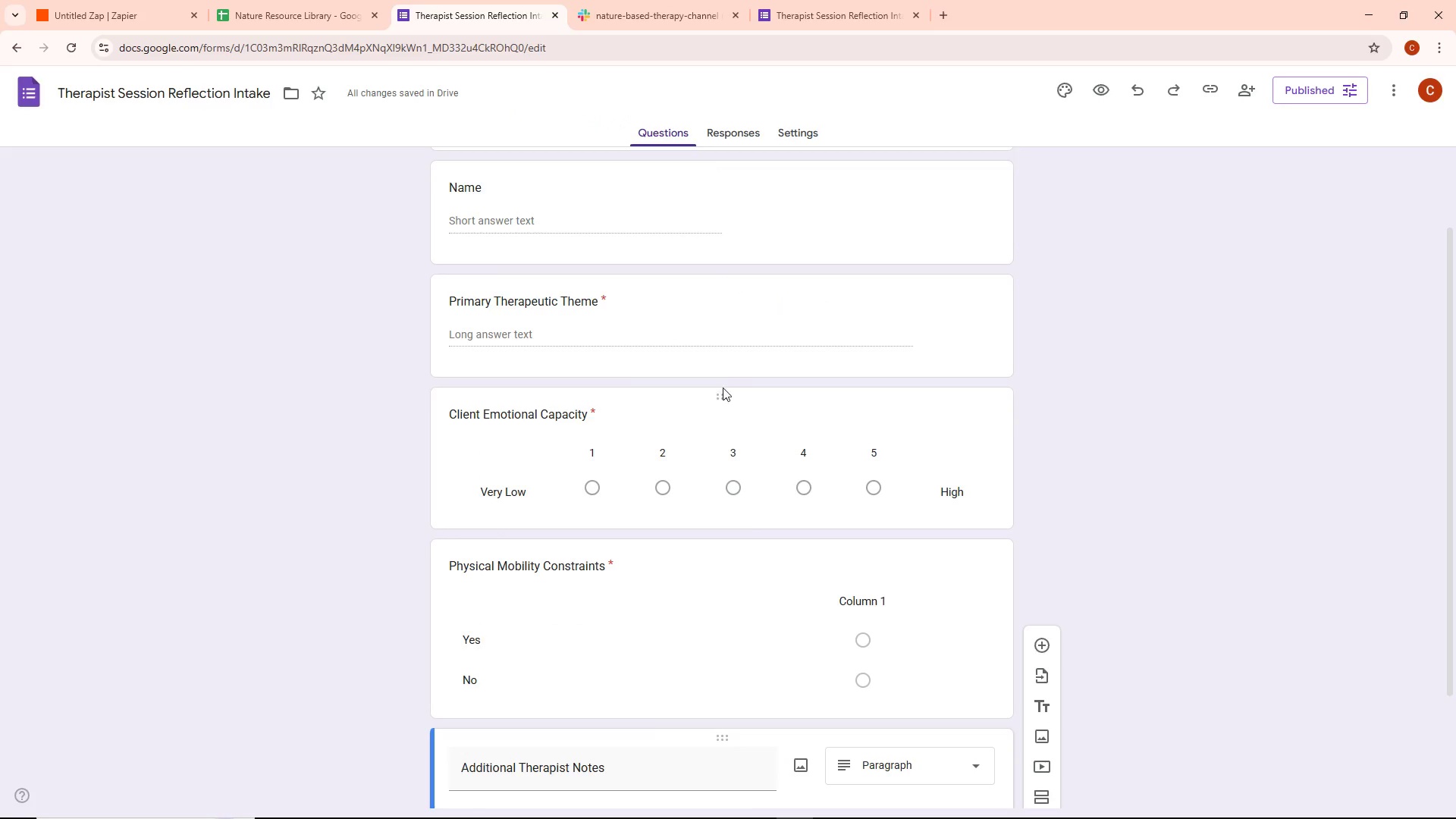 
scroll: coordinate [726, 368], scroll_direction: down, amount: 7.0
 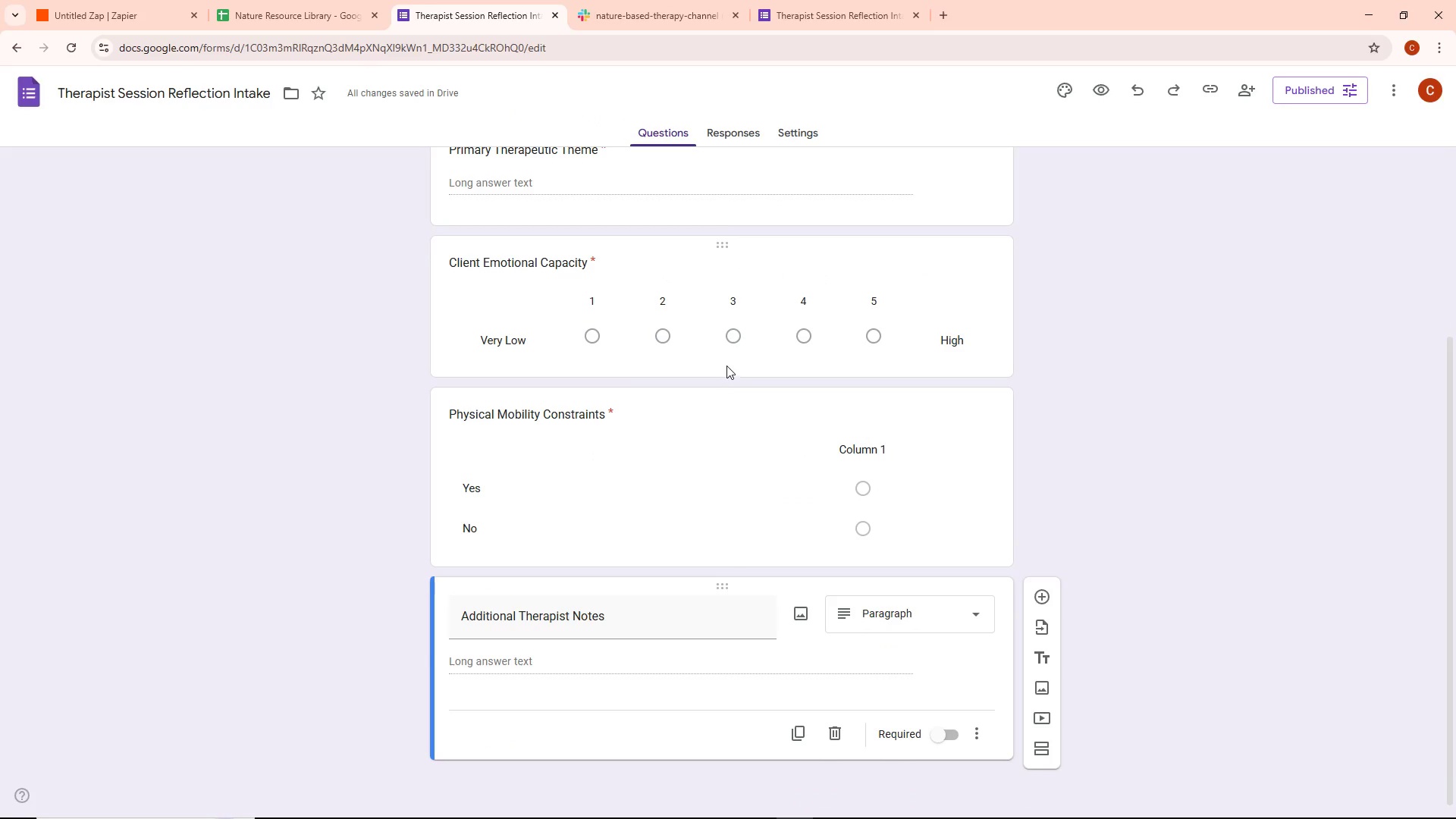 
scroll: coordinate [726, 367], scroll_direction: up, amount: 1.0
 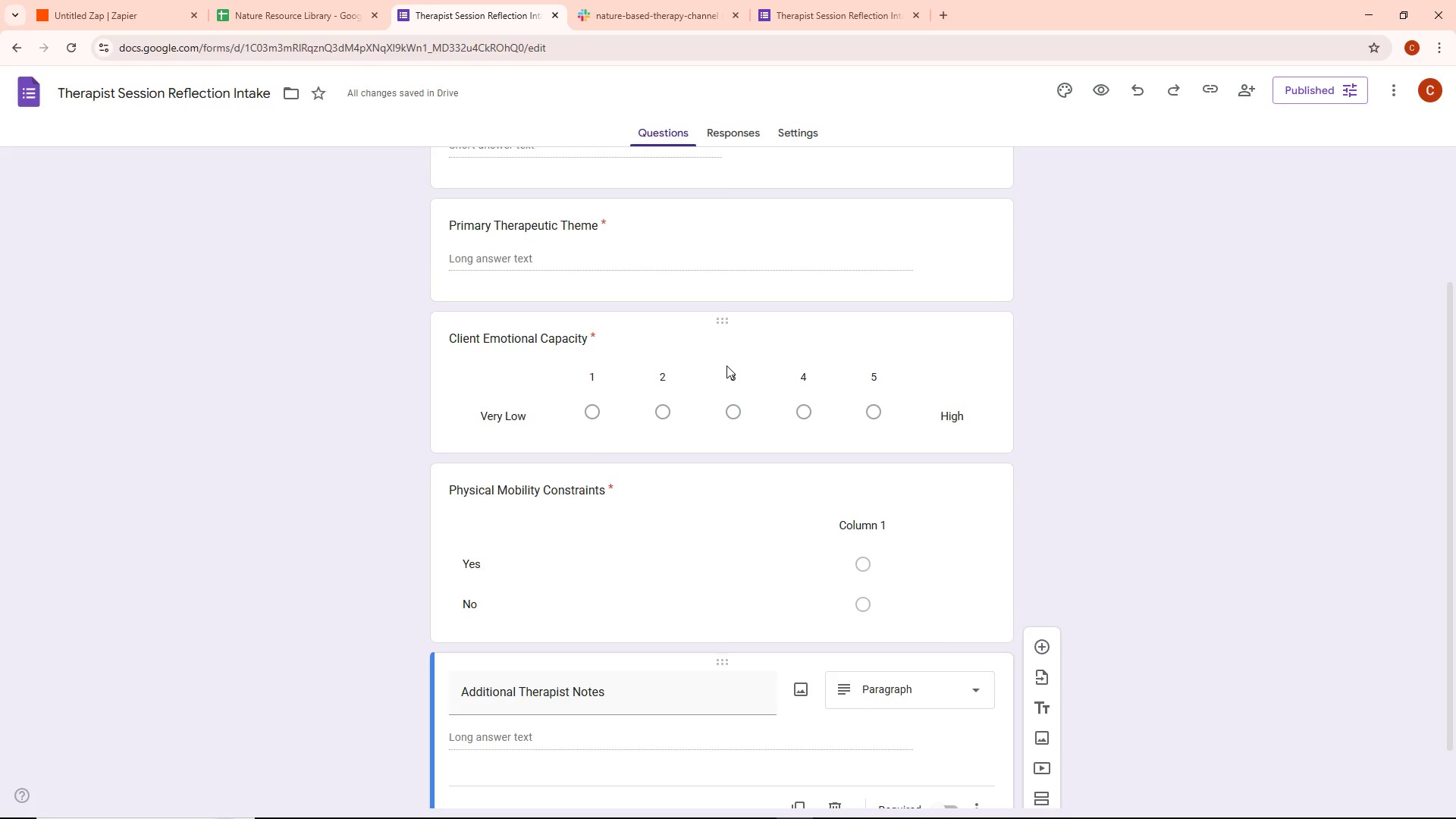 
scroll: coordinate [726, 366], scroll_direction: down, amount: 1.0
 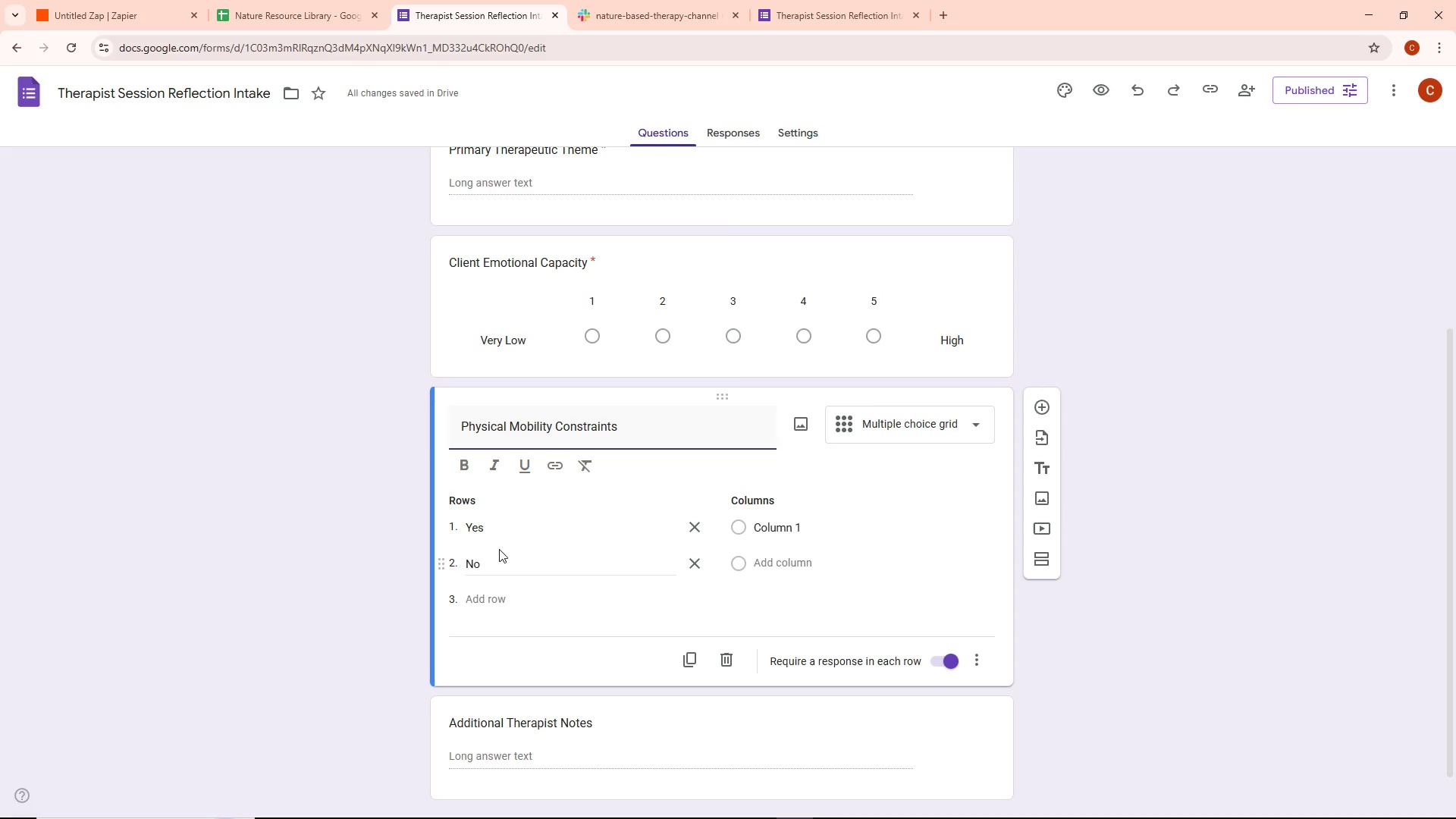 
wait(5.41)
 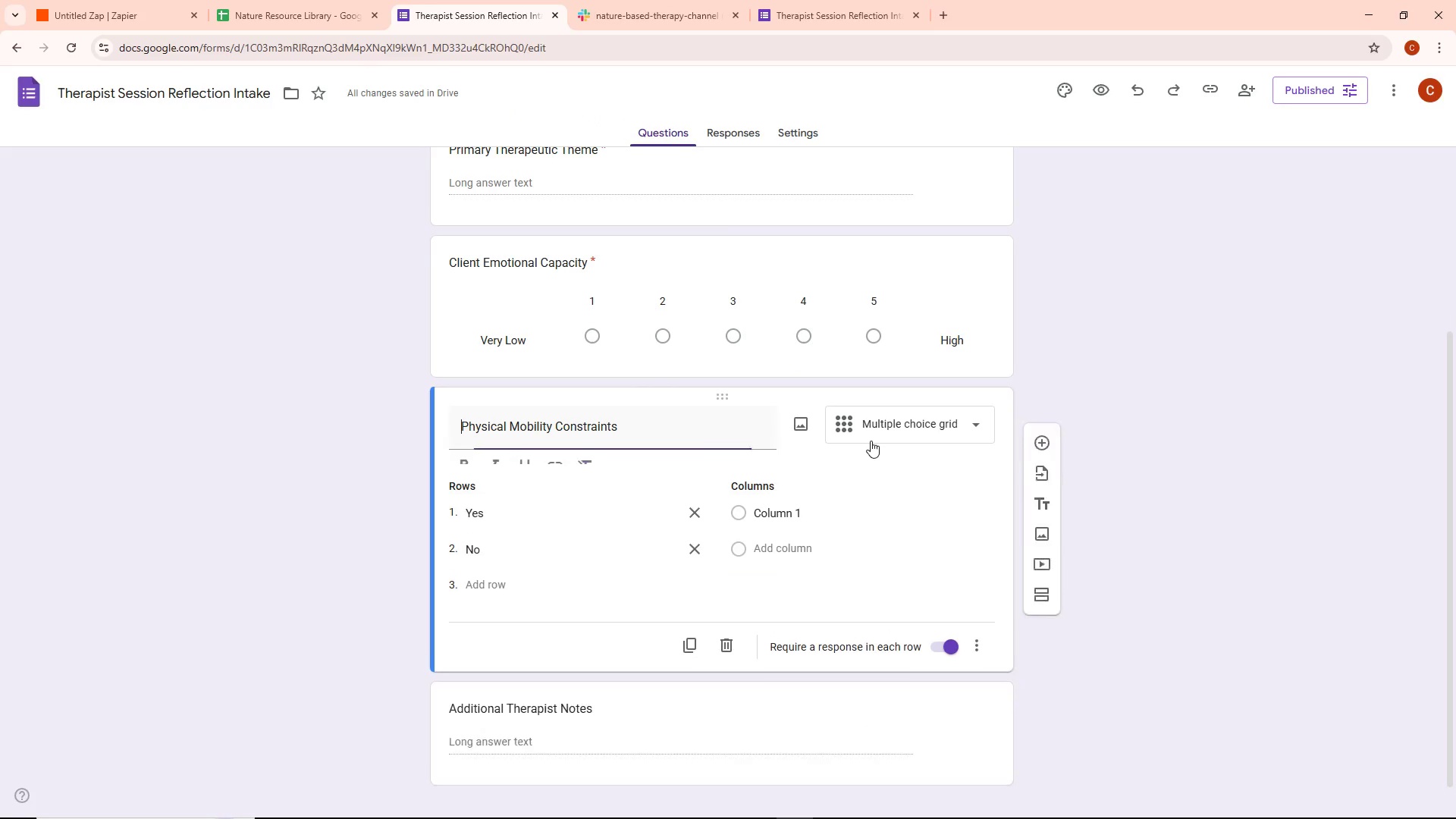 
left_click([748, 526])
 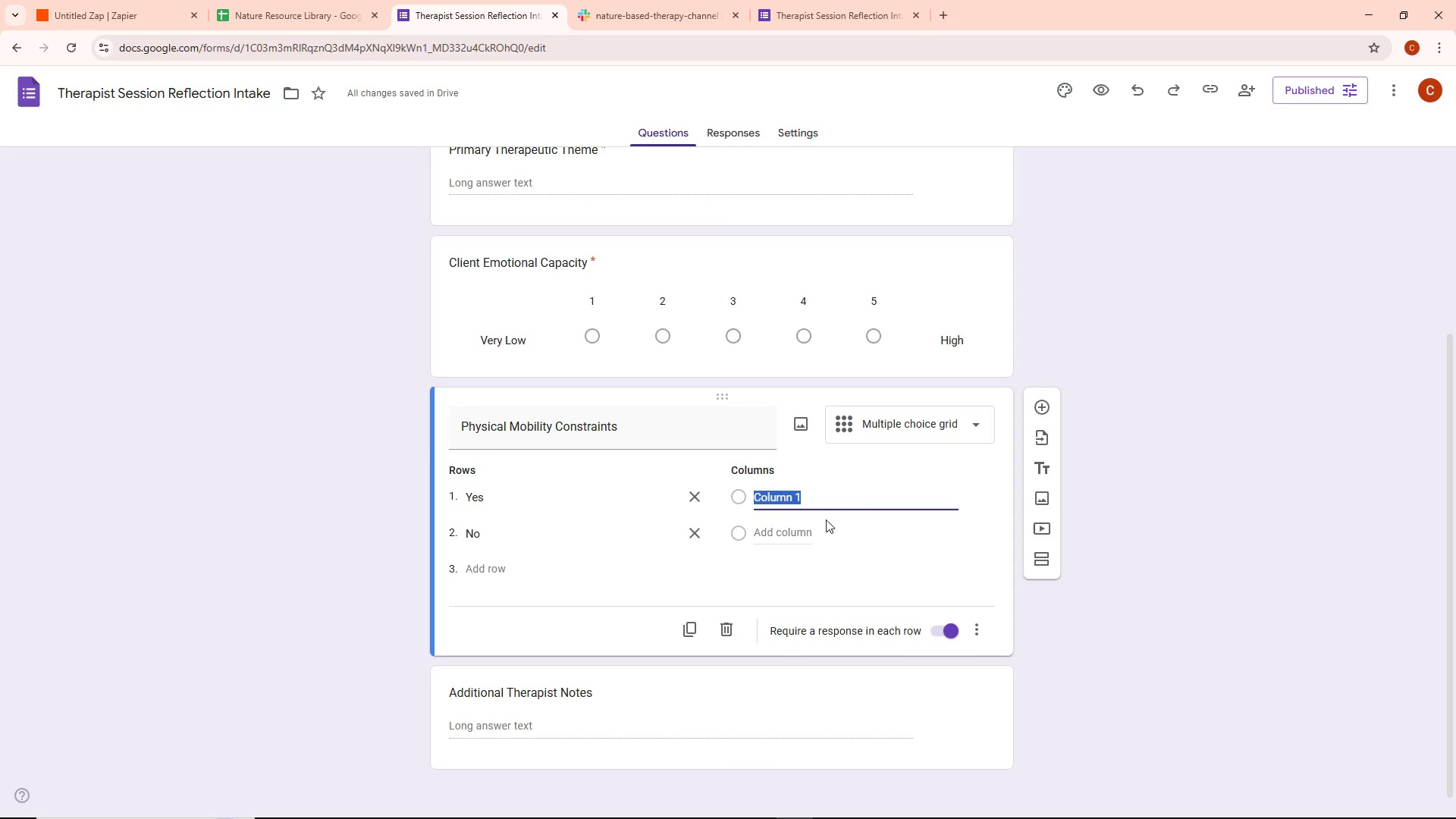 
left_click([859, 494])
 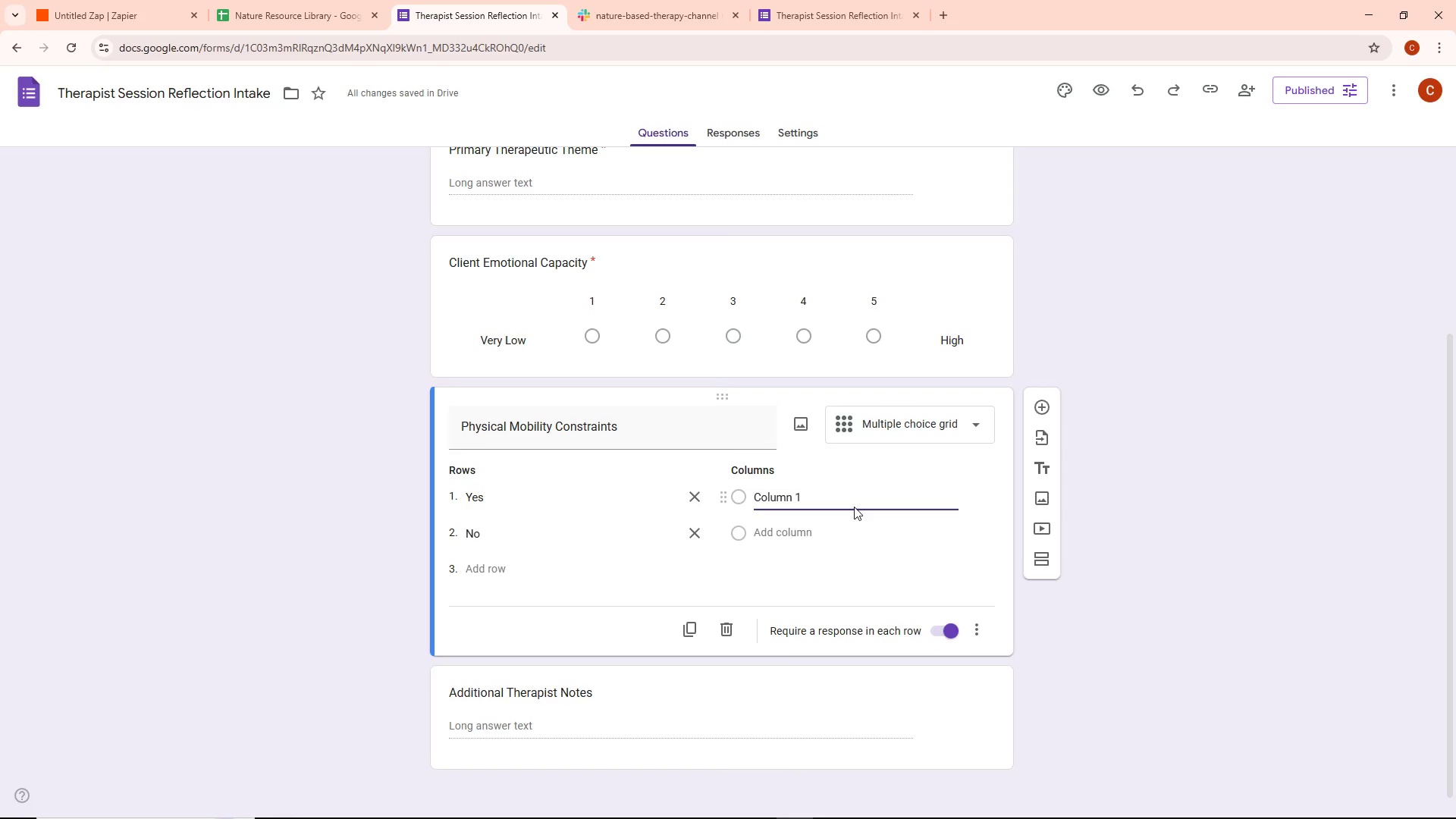 
scroll: coordinate [849, 506], scroll_direction: up, amount: 3.0
 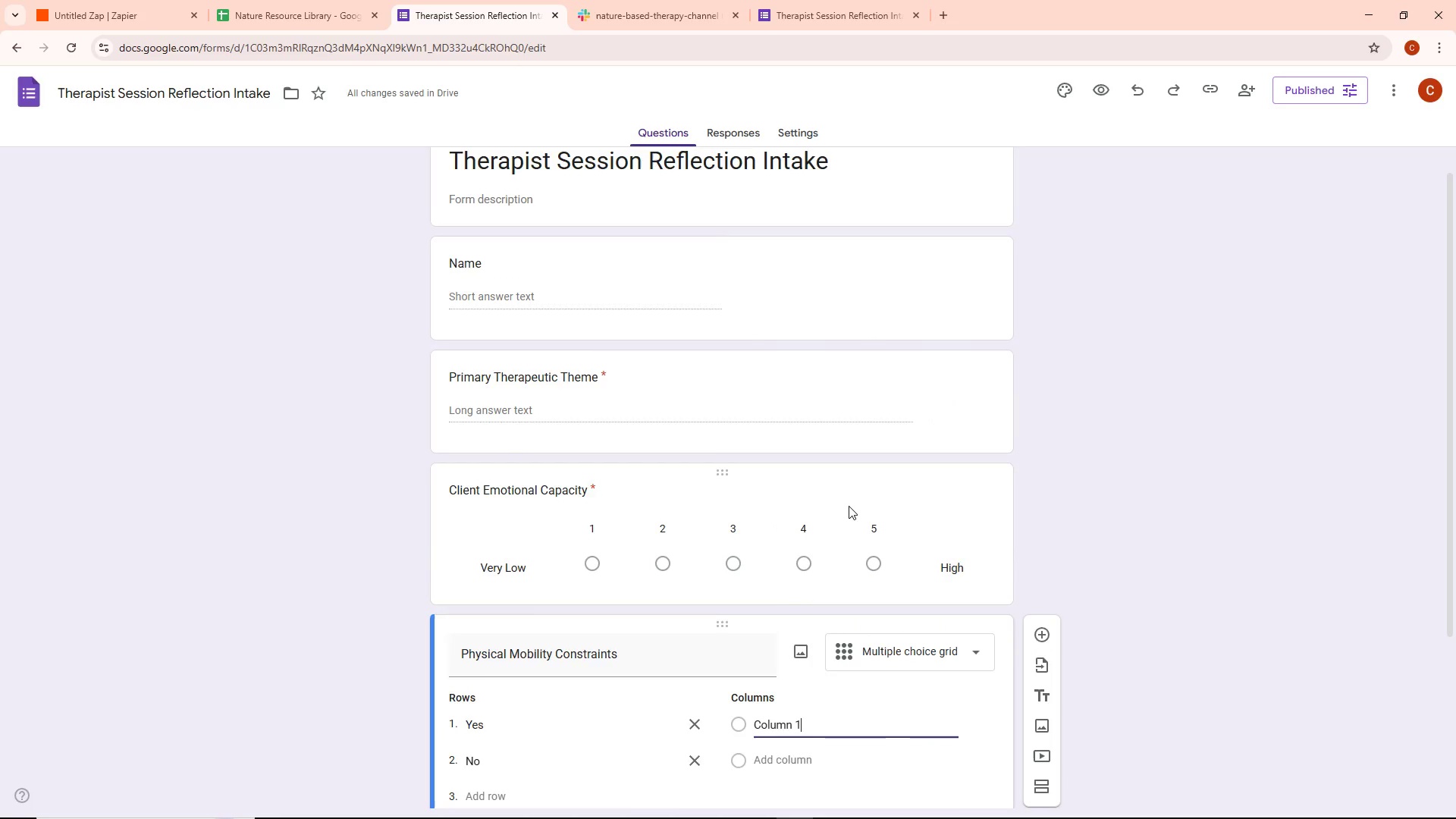 
scroll: coordinate [849, 506], scroll_direction: down, amount: 3.0
 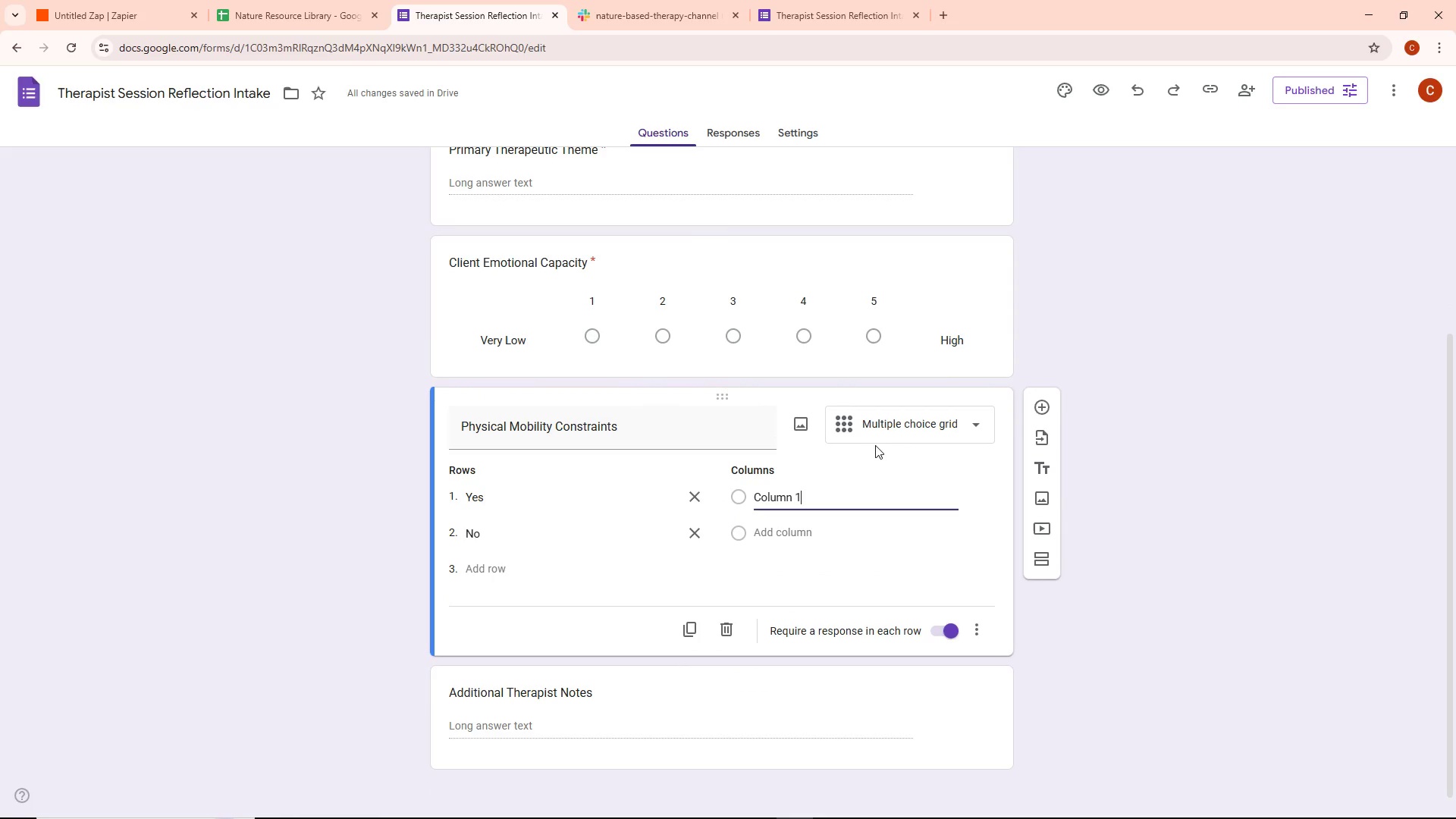 
left_click([890, 430])
 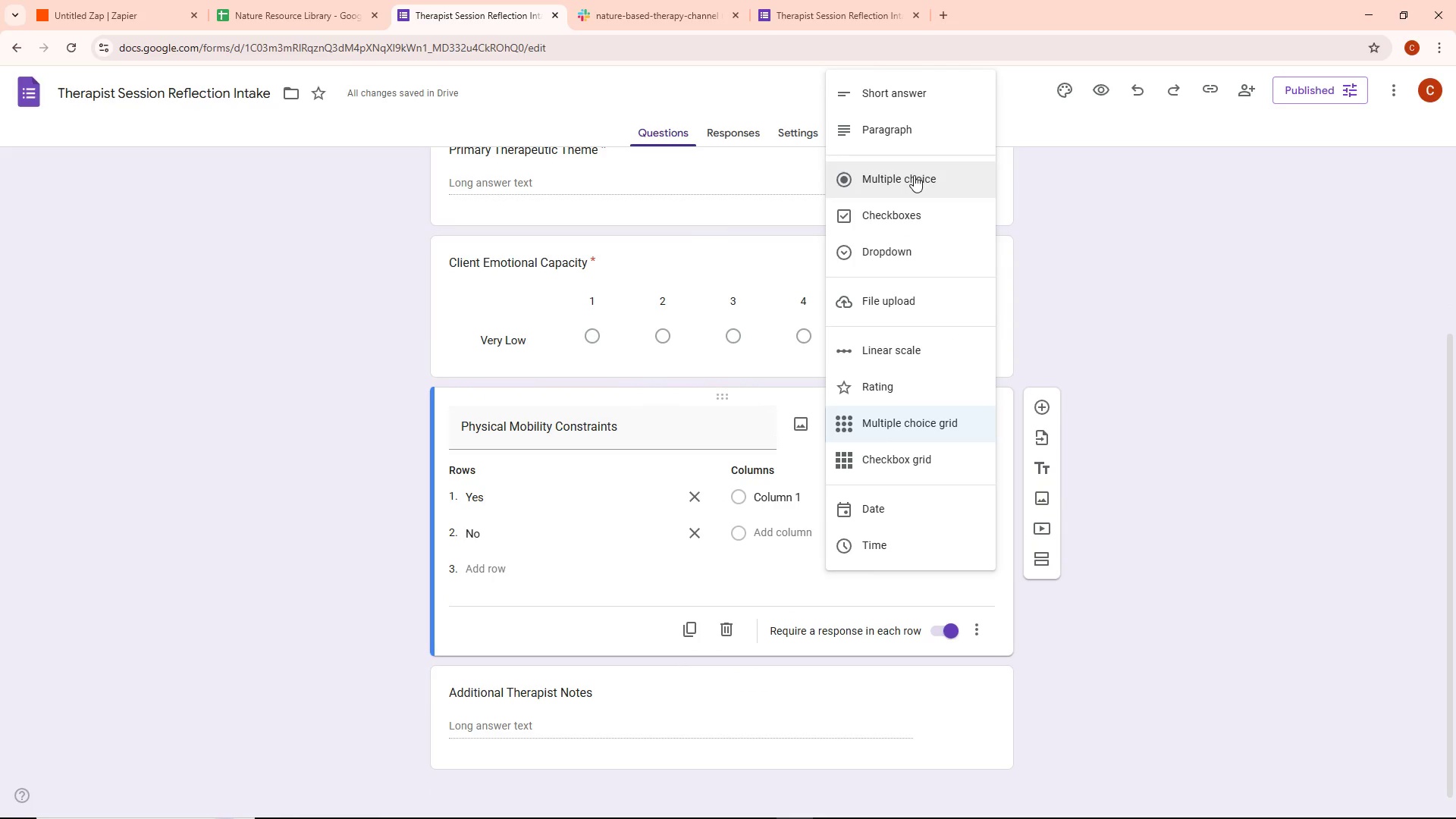 
left_click([914, 175])
 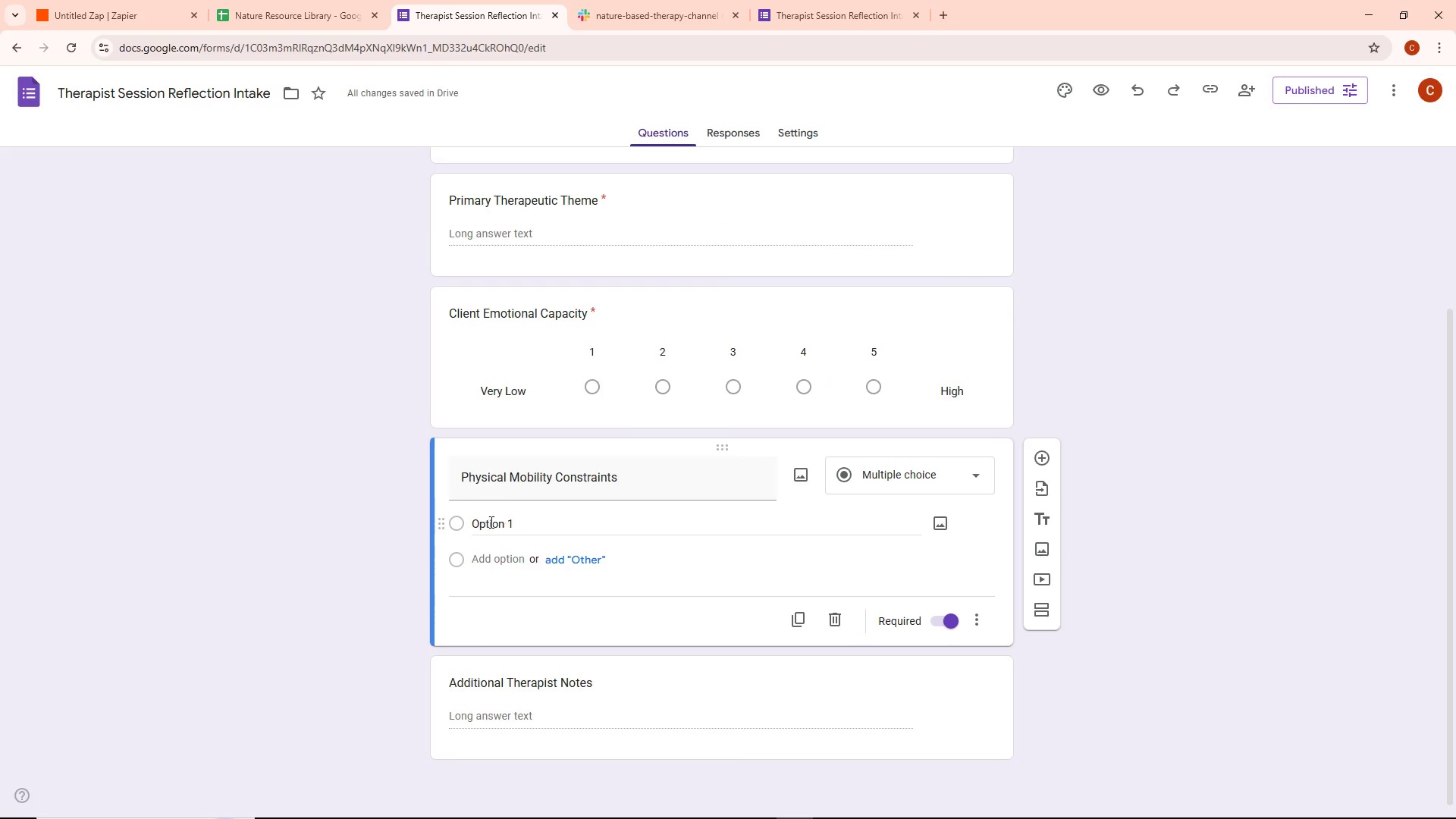 
left_click_drag(start_coordinate=[538, 516], to_coordinate=[489, 535])
 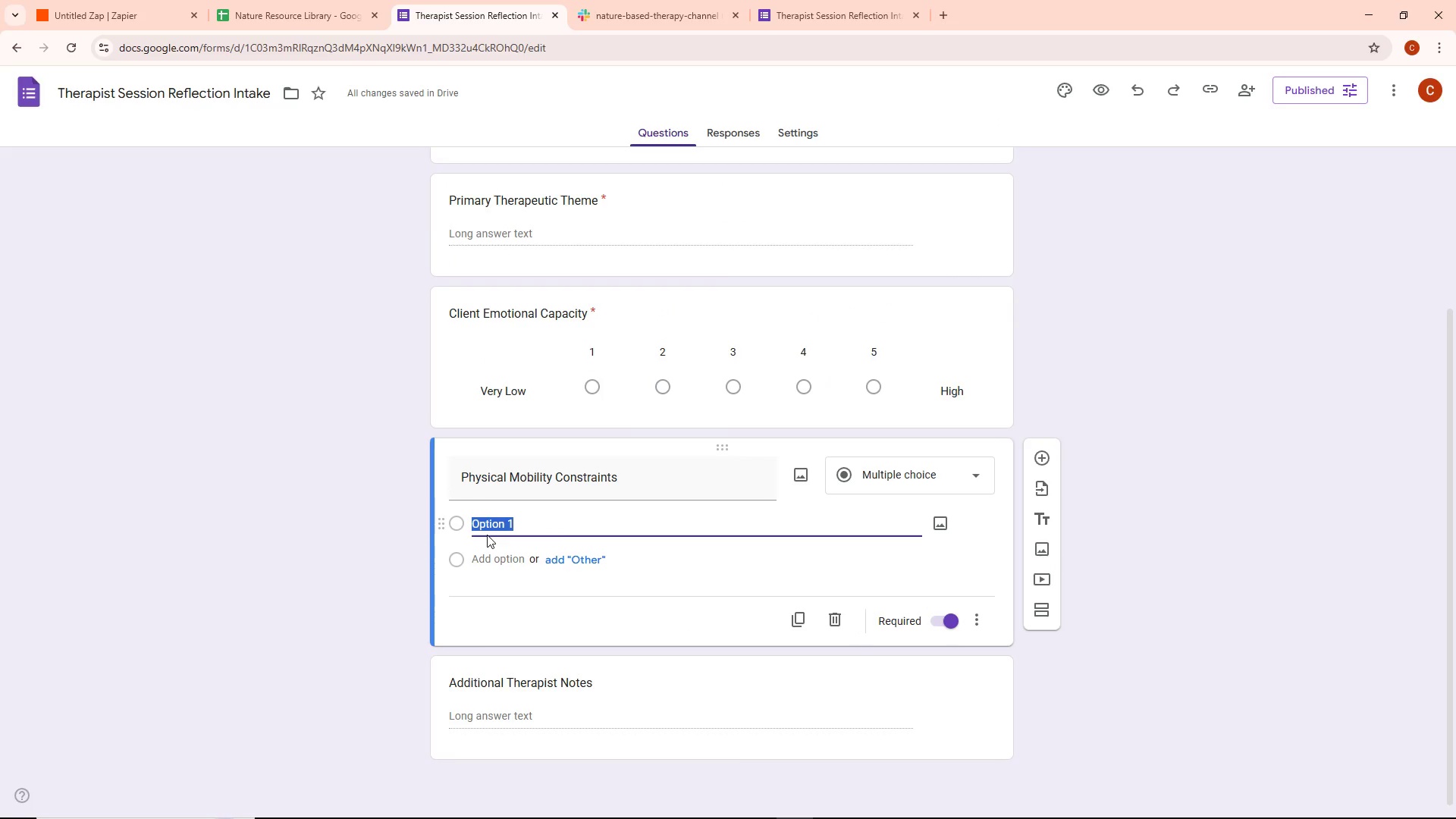 
key(Backspace)
type(Yes)